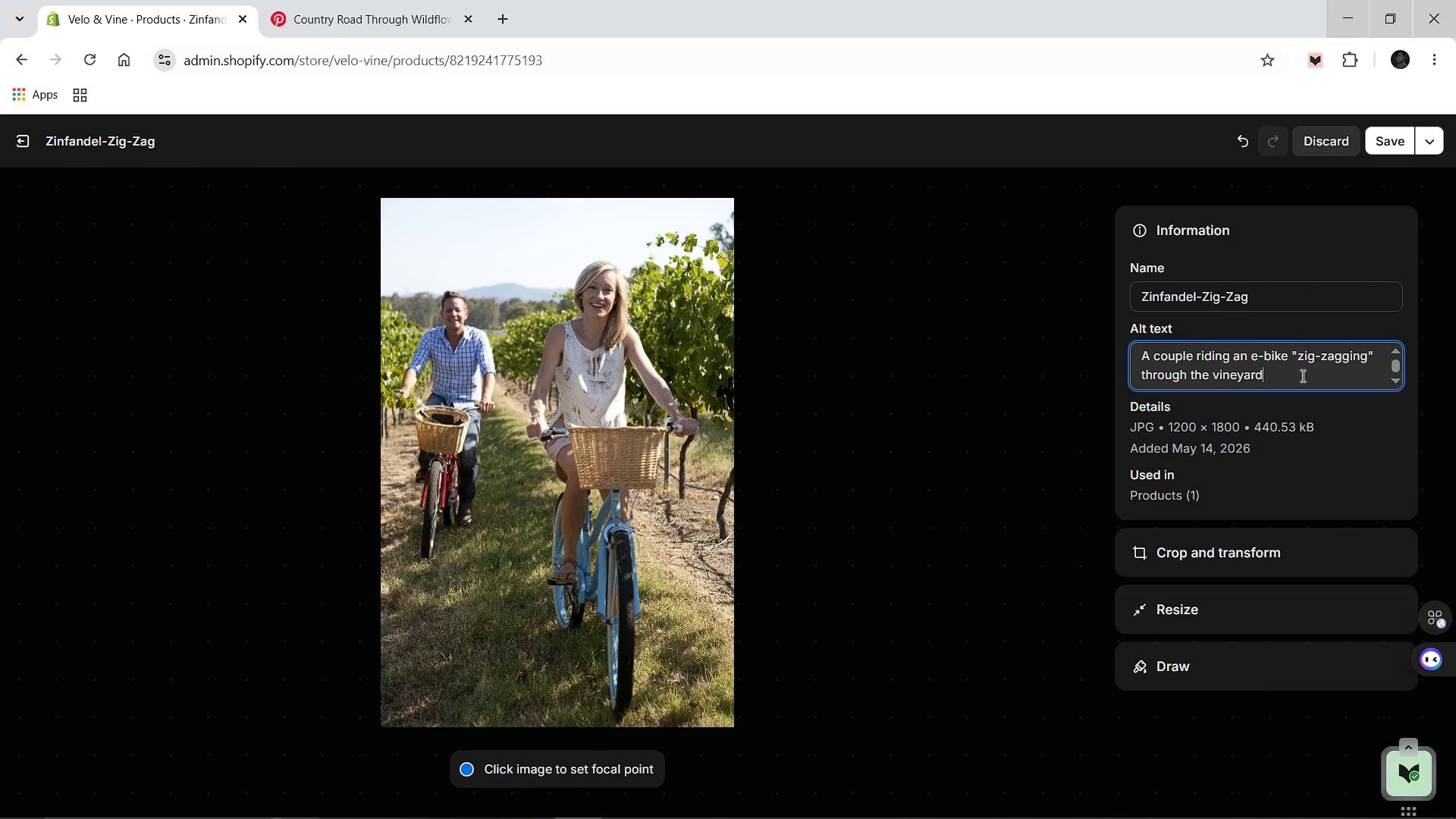 
key(Space)
 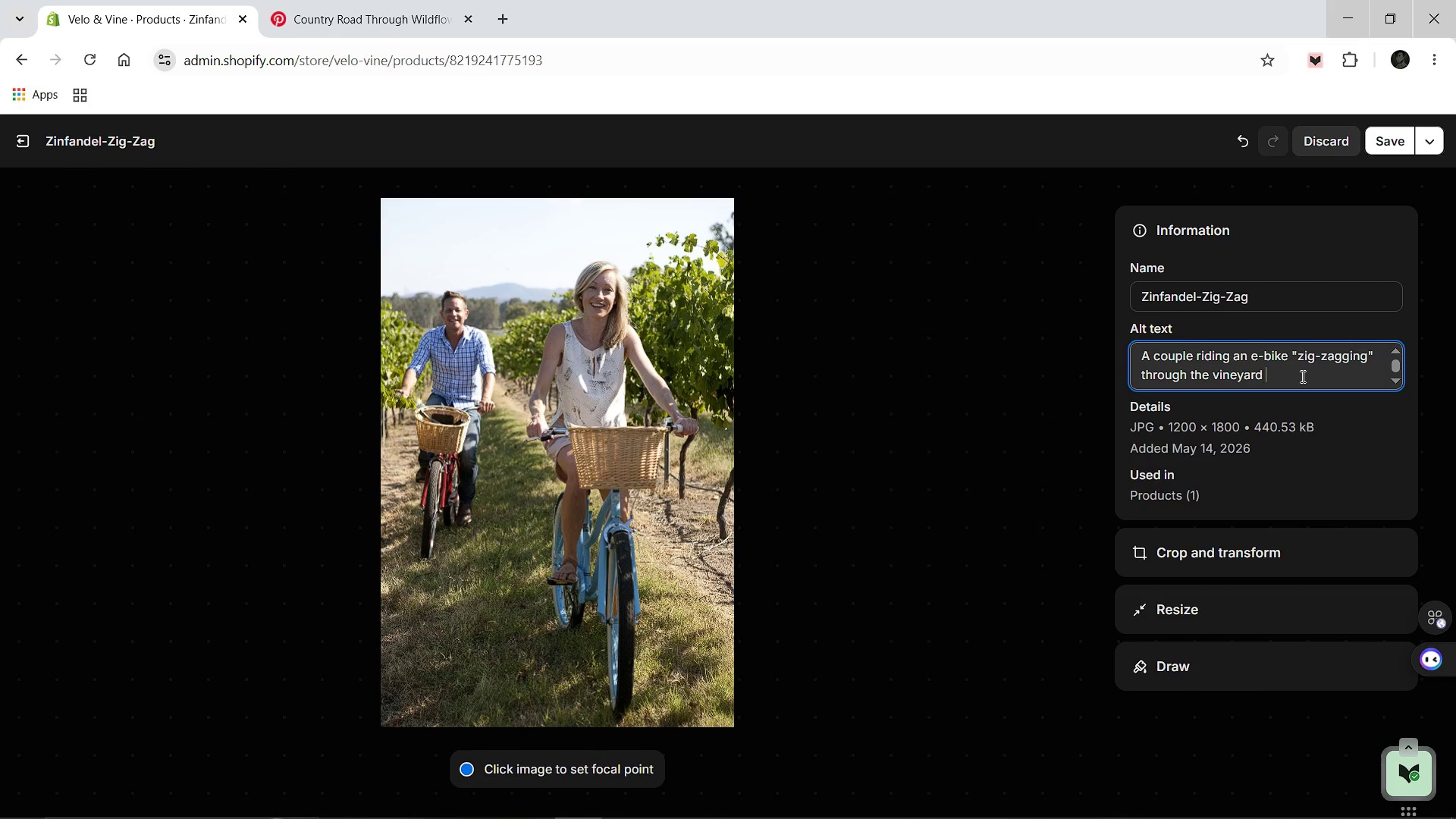 
hold_key(key=ArrowLeft, duration=0.81)
 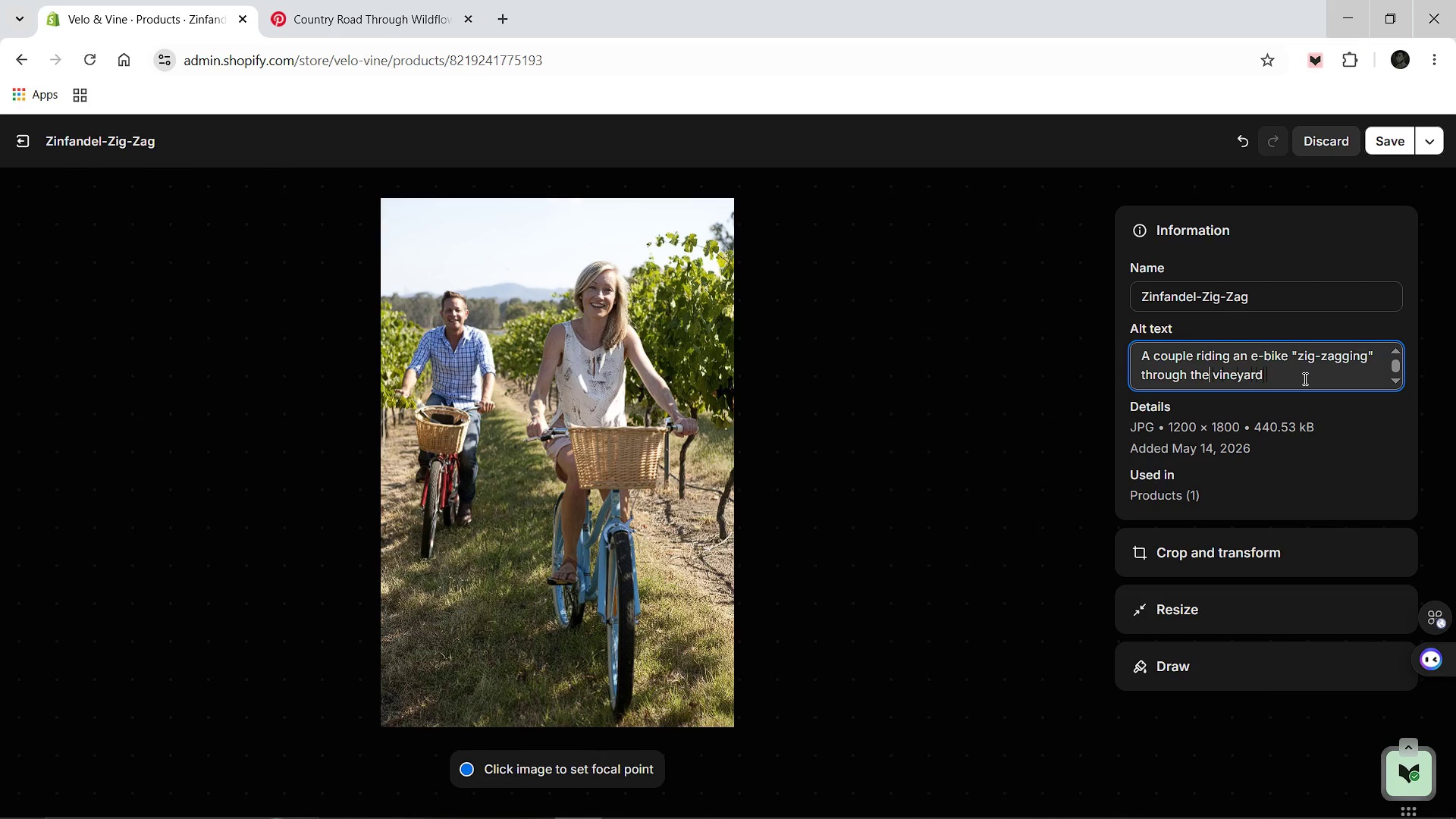 
key(ArrowRight)
 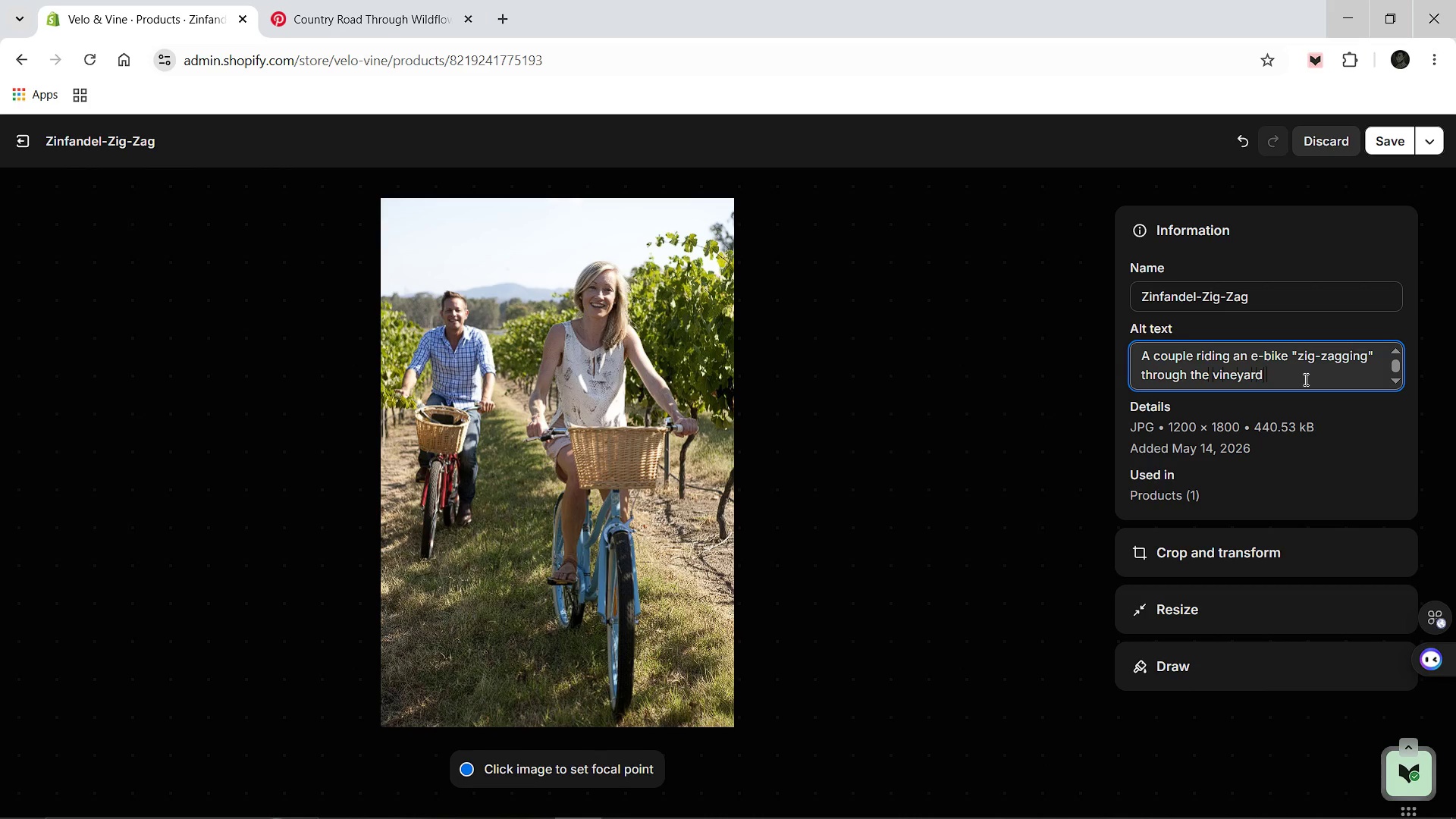 
type( tg)
key(Backspace)
type(ightrows.)
 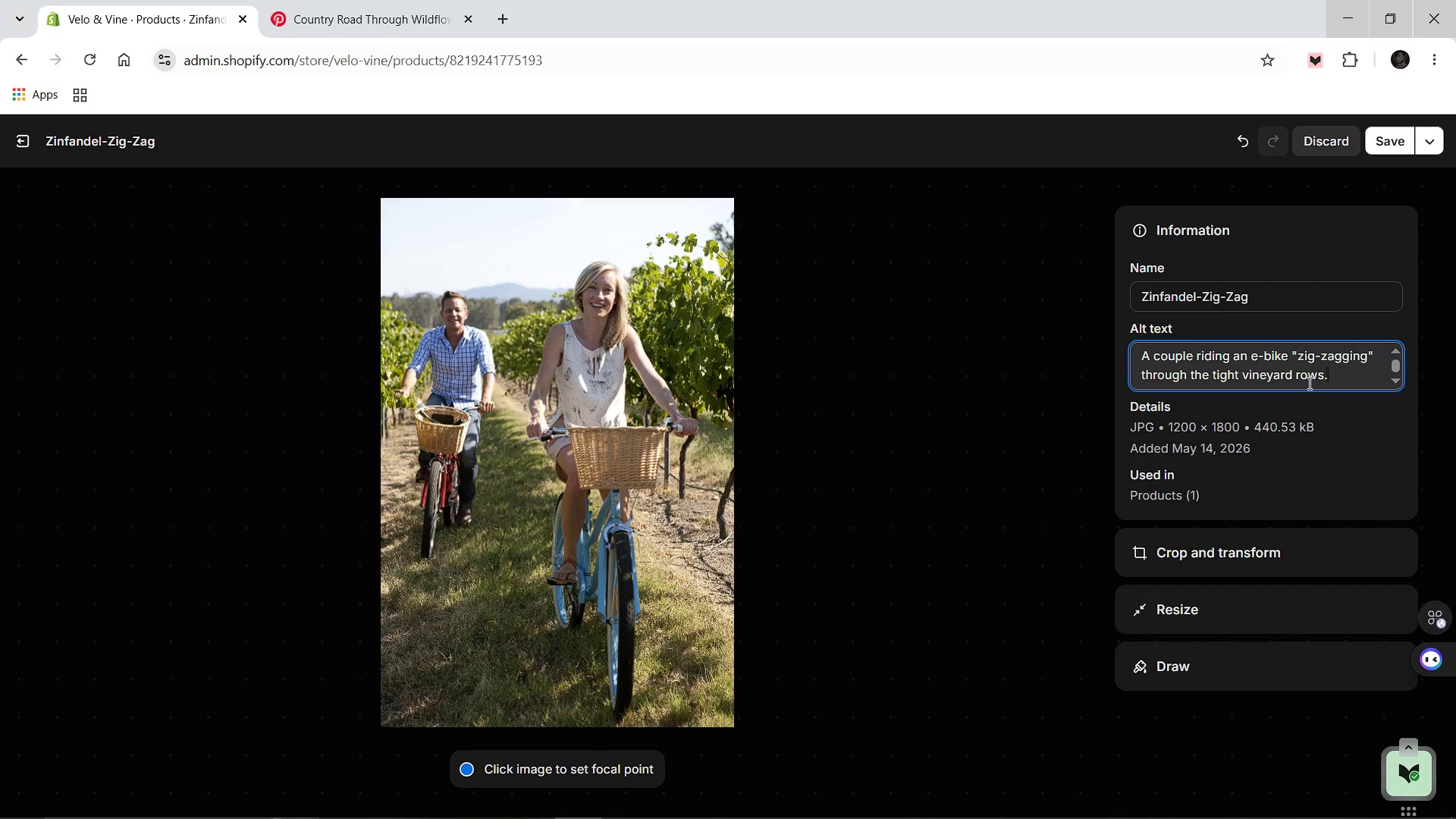 
hold_key(key=ArrowRight, duration=0.97)
 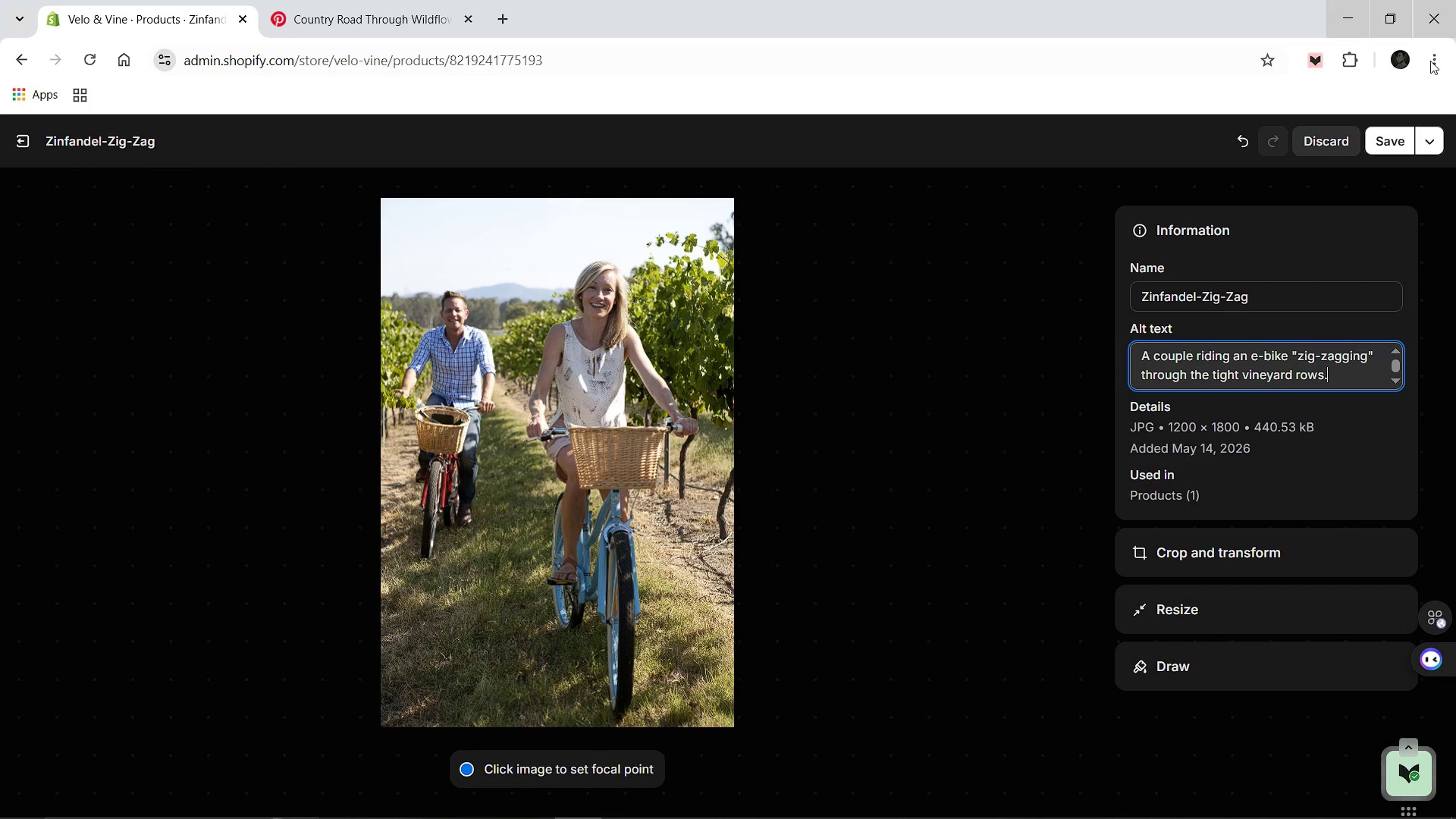 
left_click([1392, 137])
 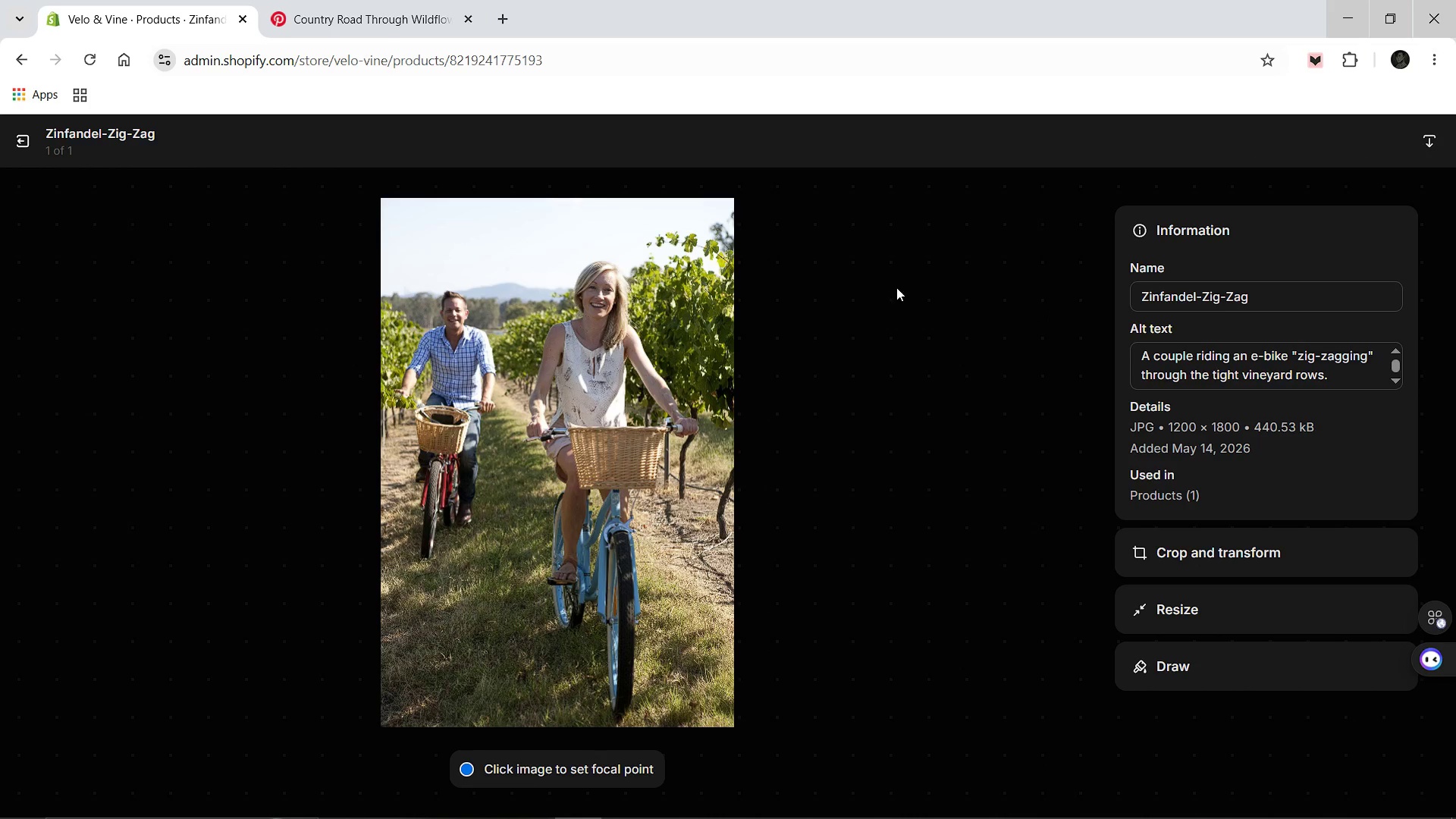 
left_click([13, 137])
 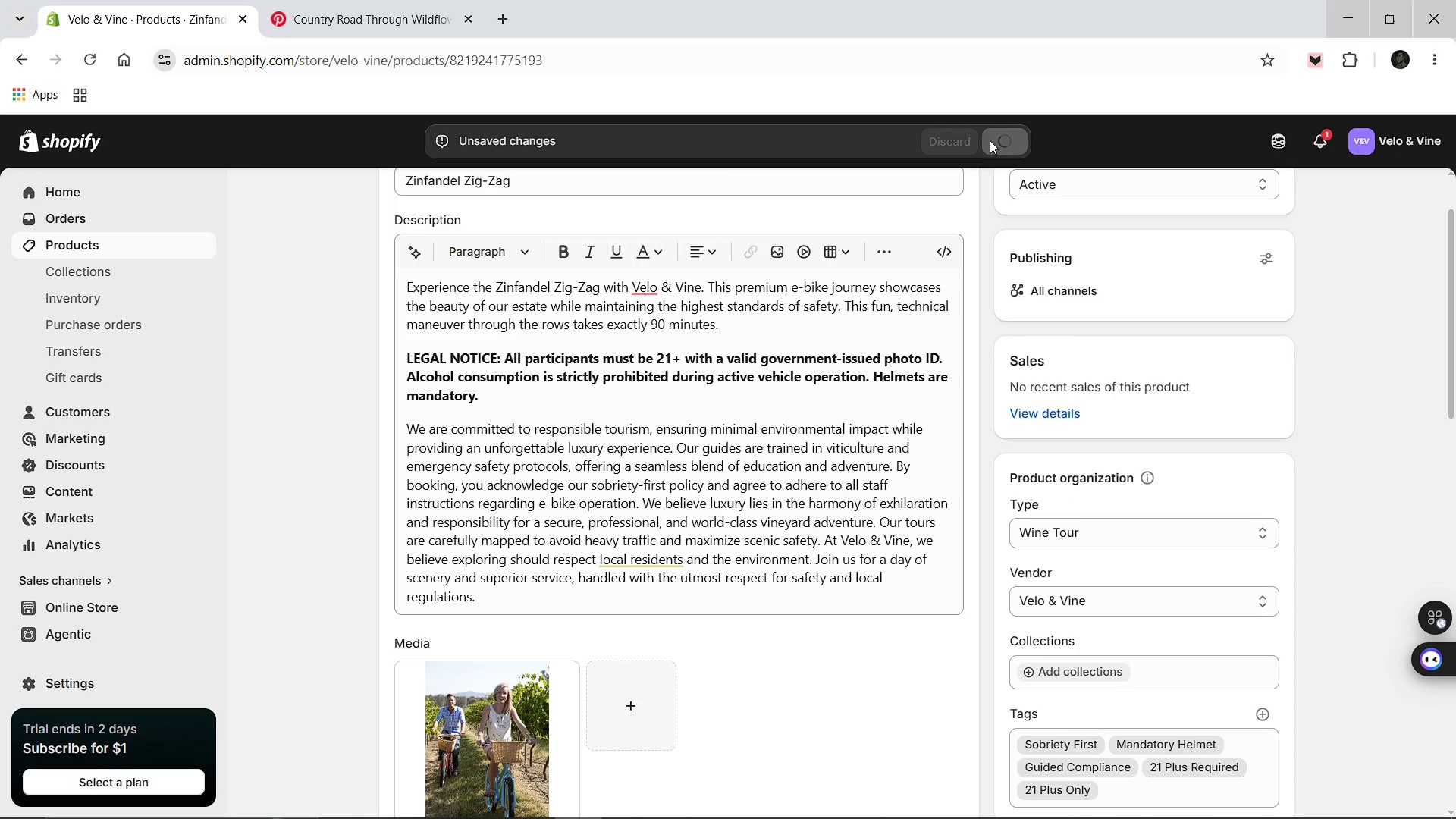 
wait(8.84)
 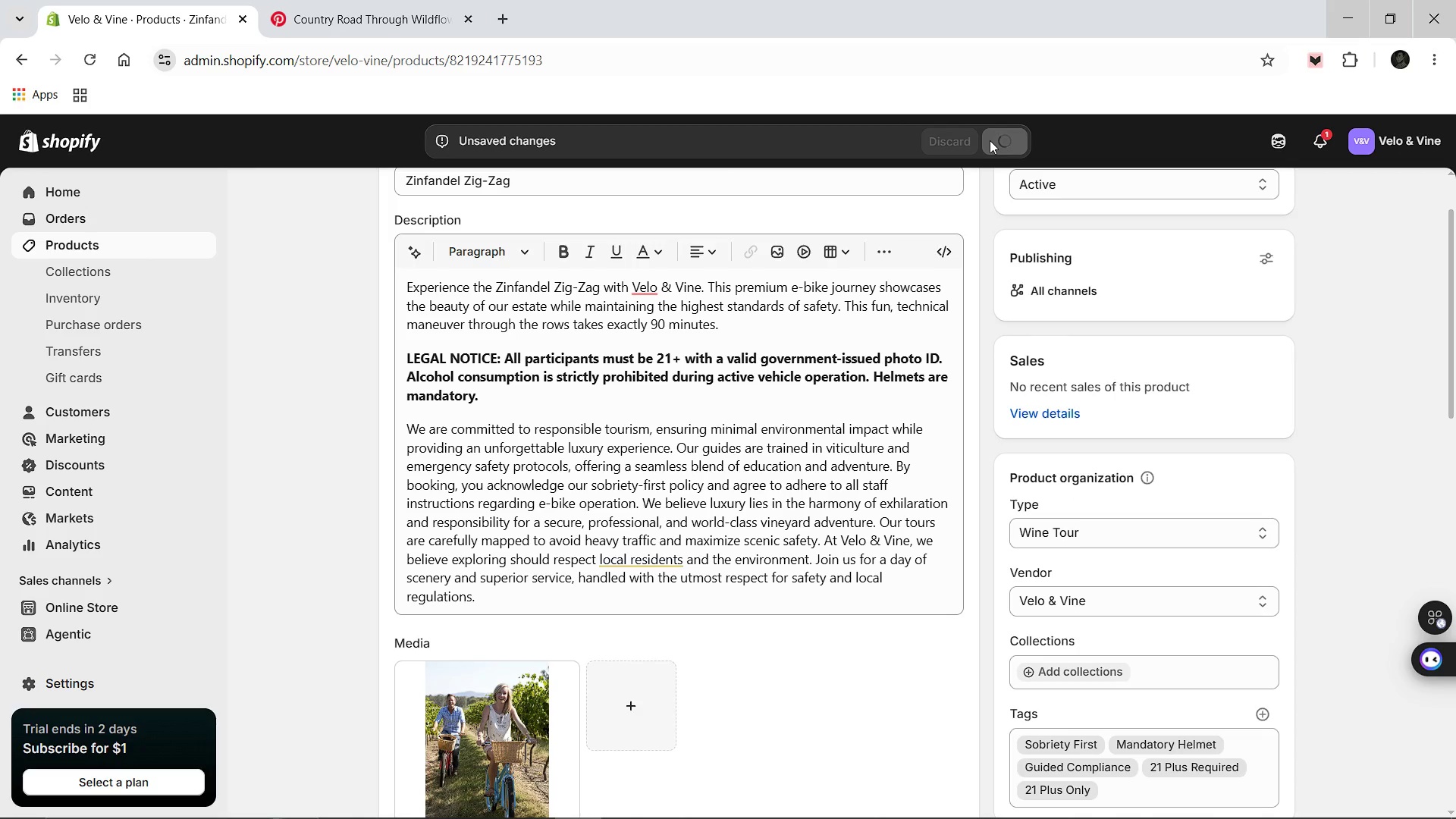 
scroll: coordinate [639, 308], scroll_direction: up, amount: 2.0
 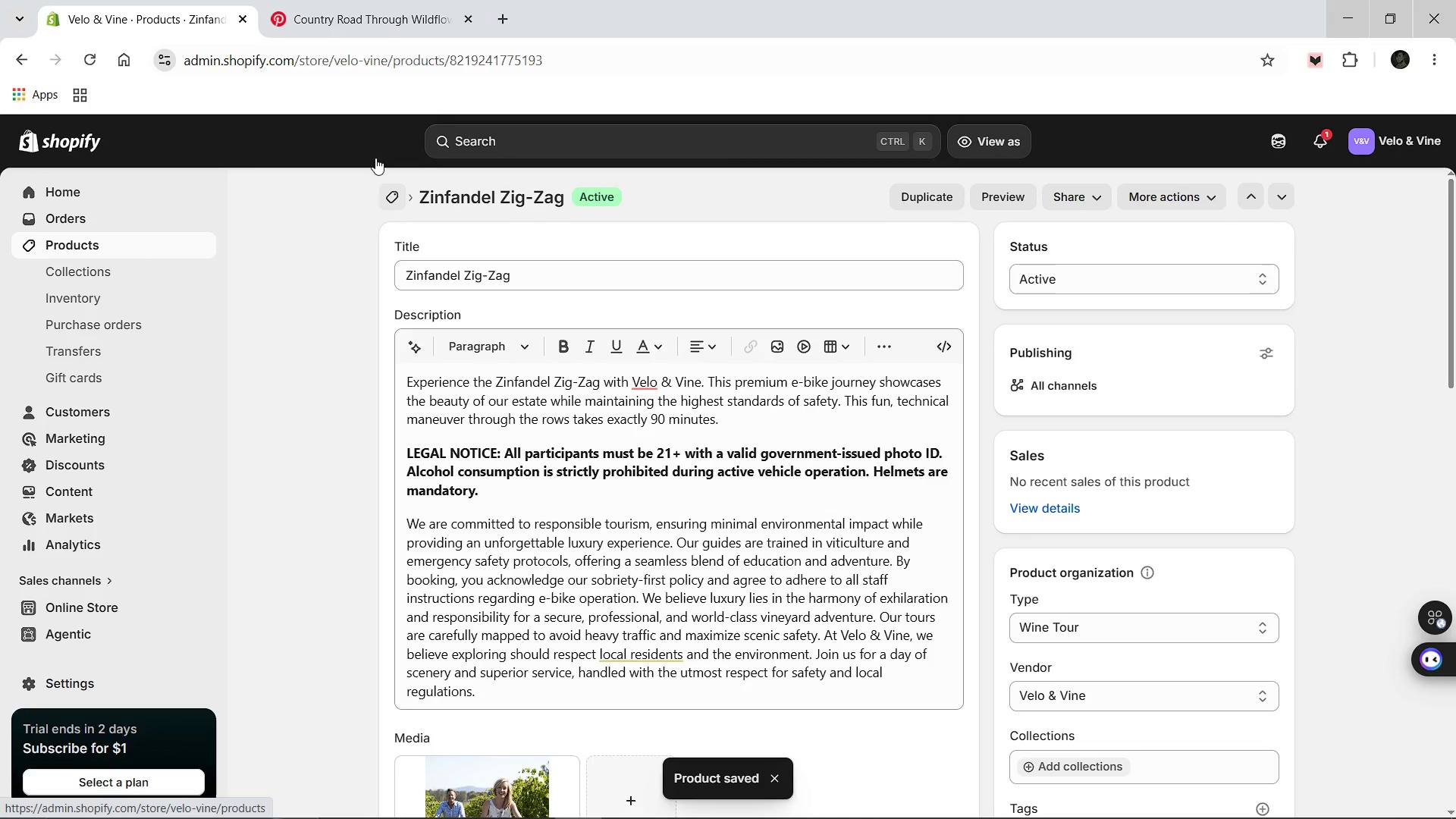 
left_click([395, 189])
 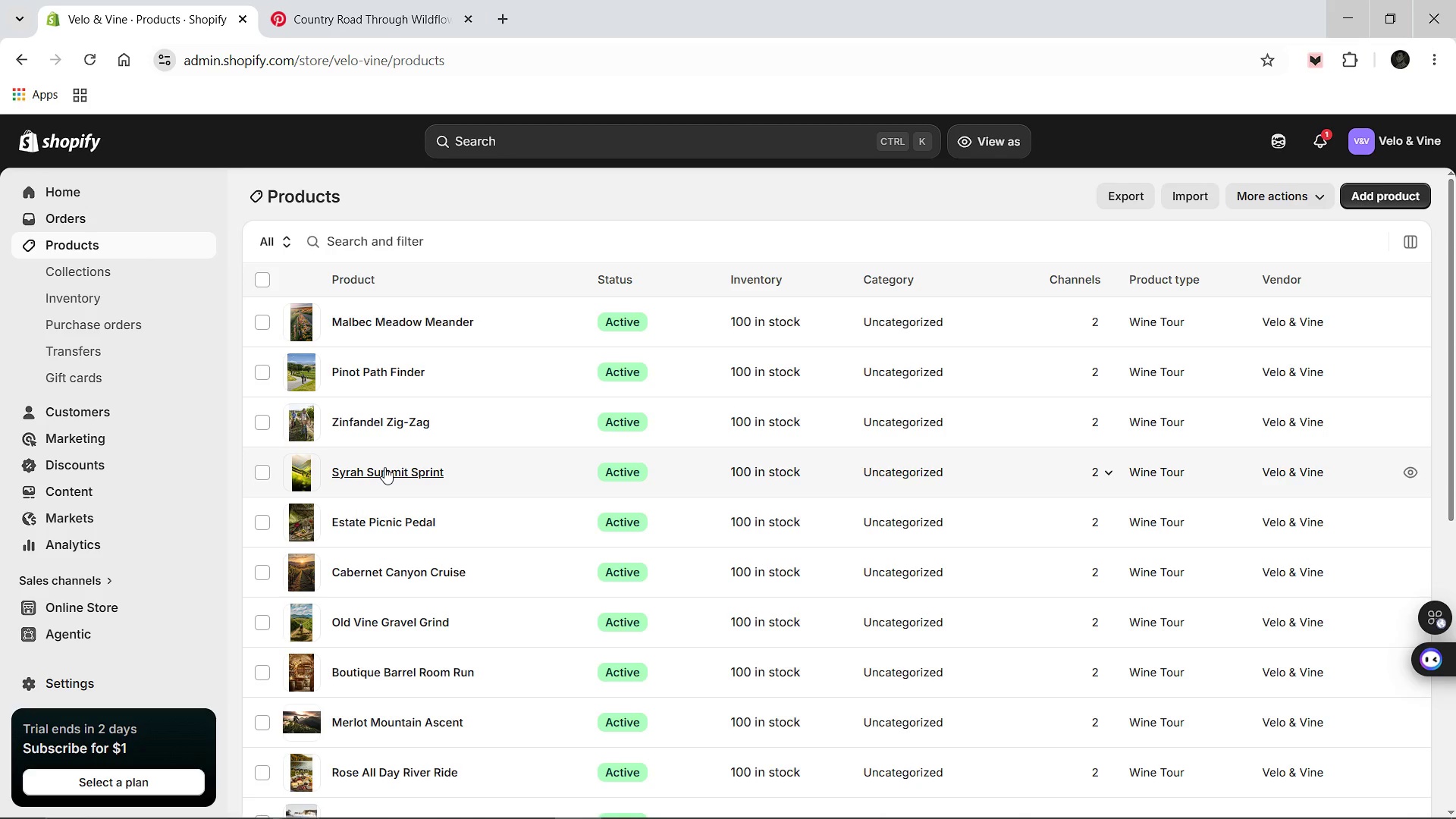 
wait(11.14)
 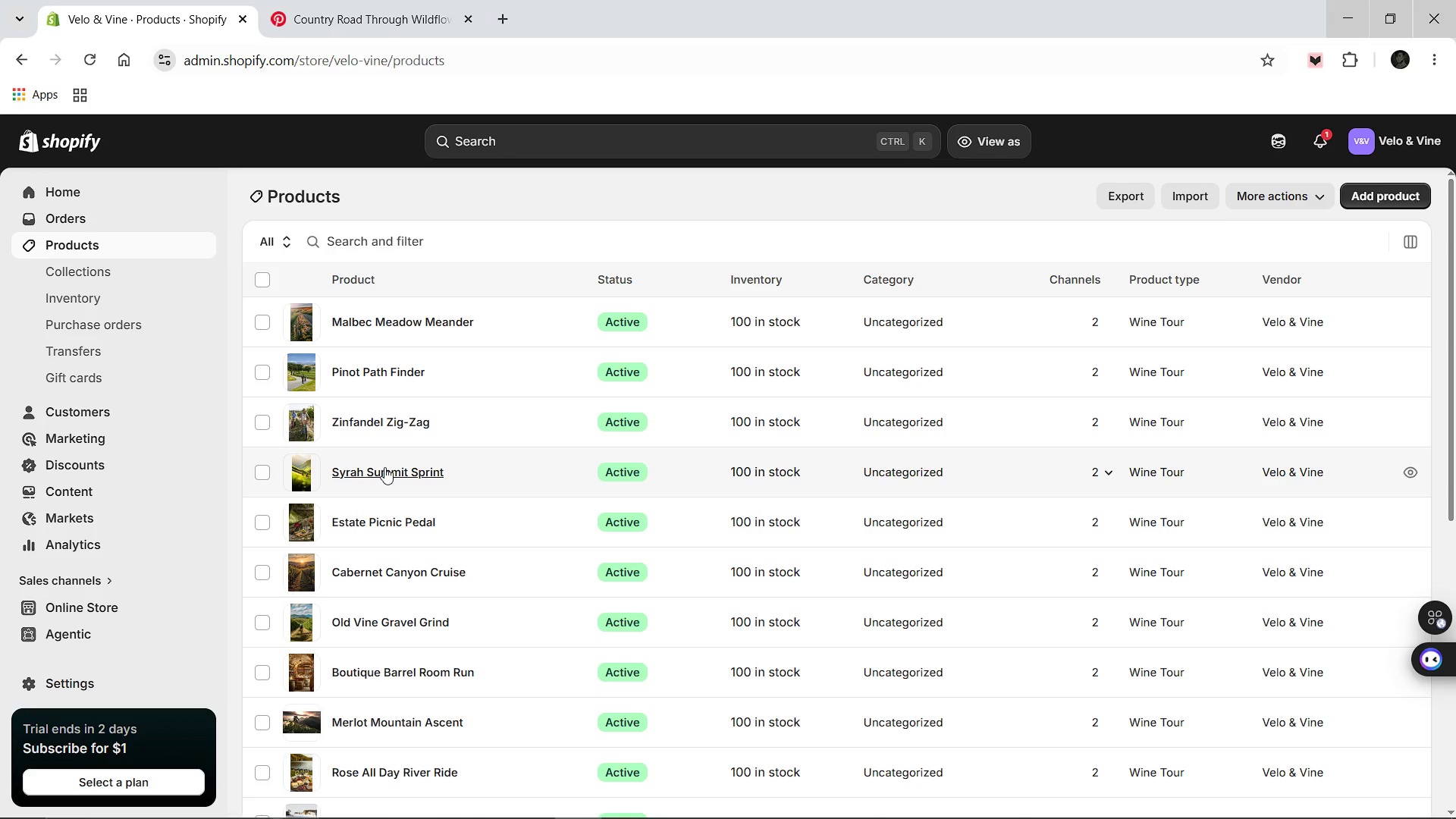 
left_click([916, 394])
 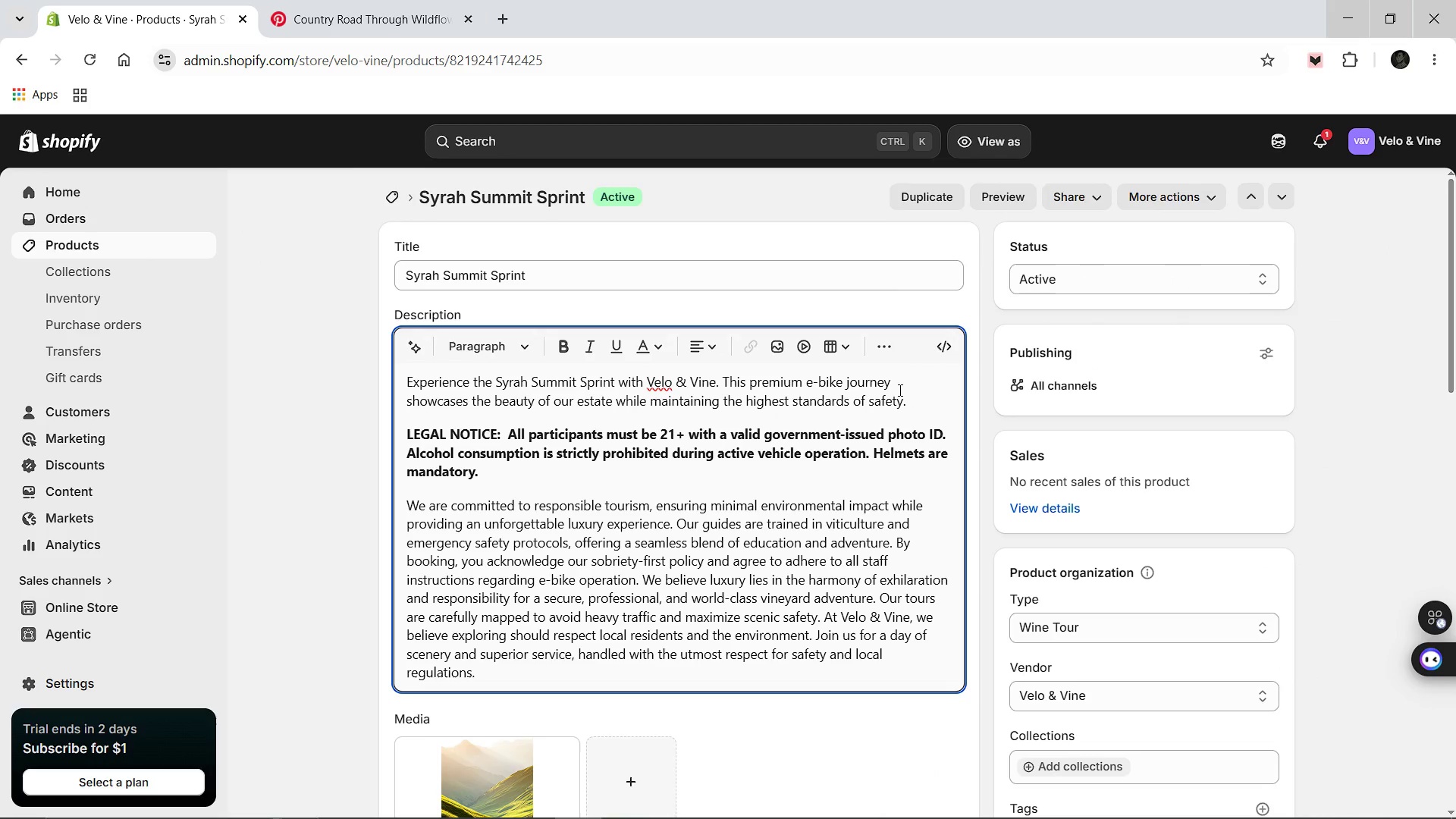 
type(This fast)
 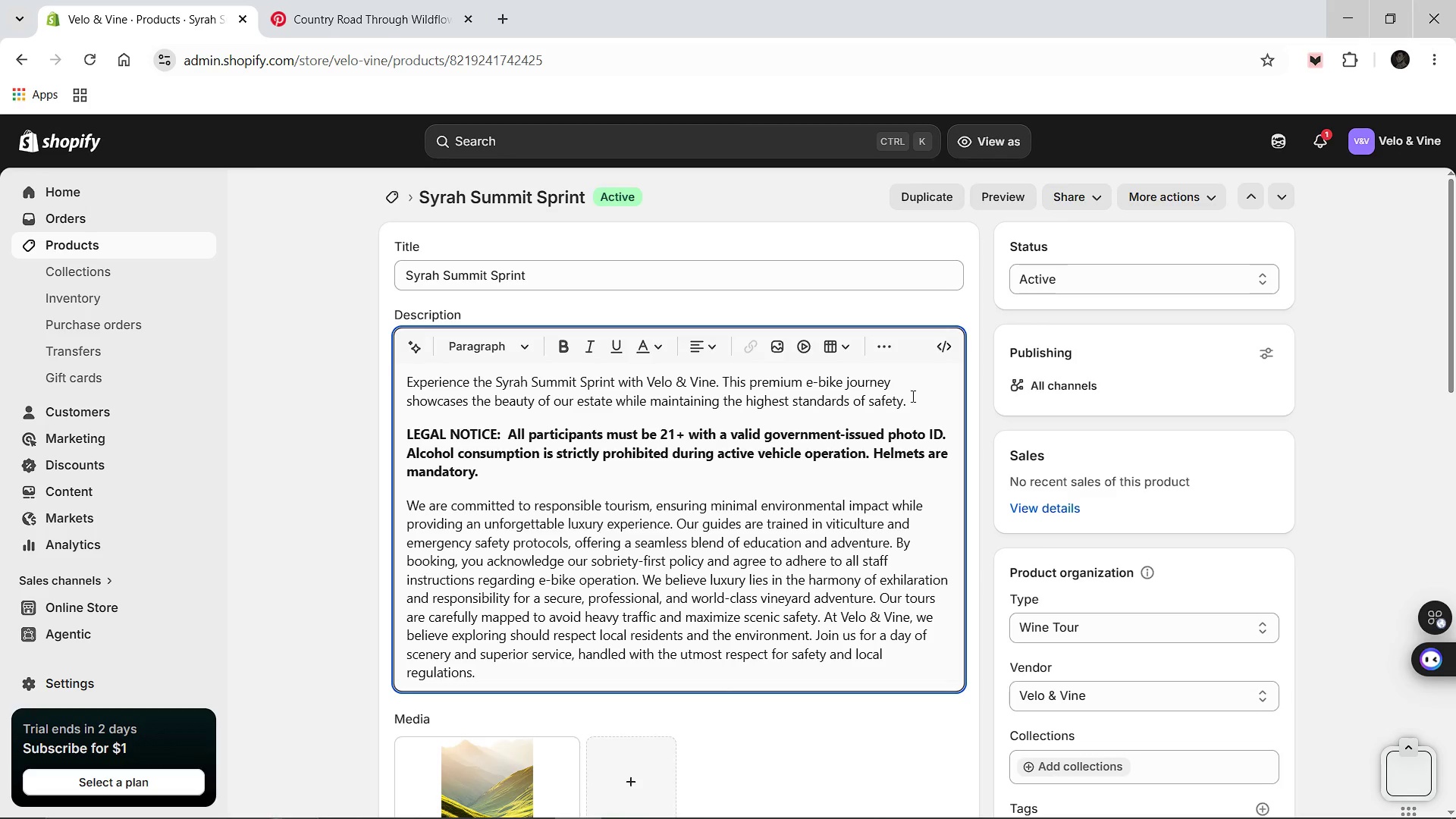 
left_click([915, 398])
 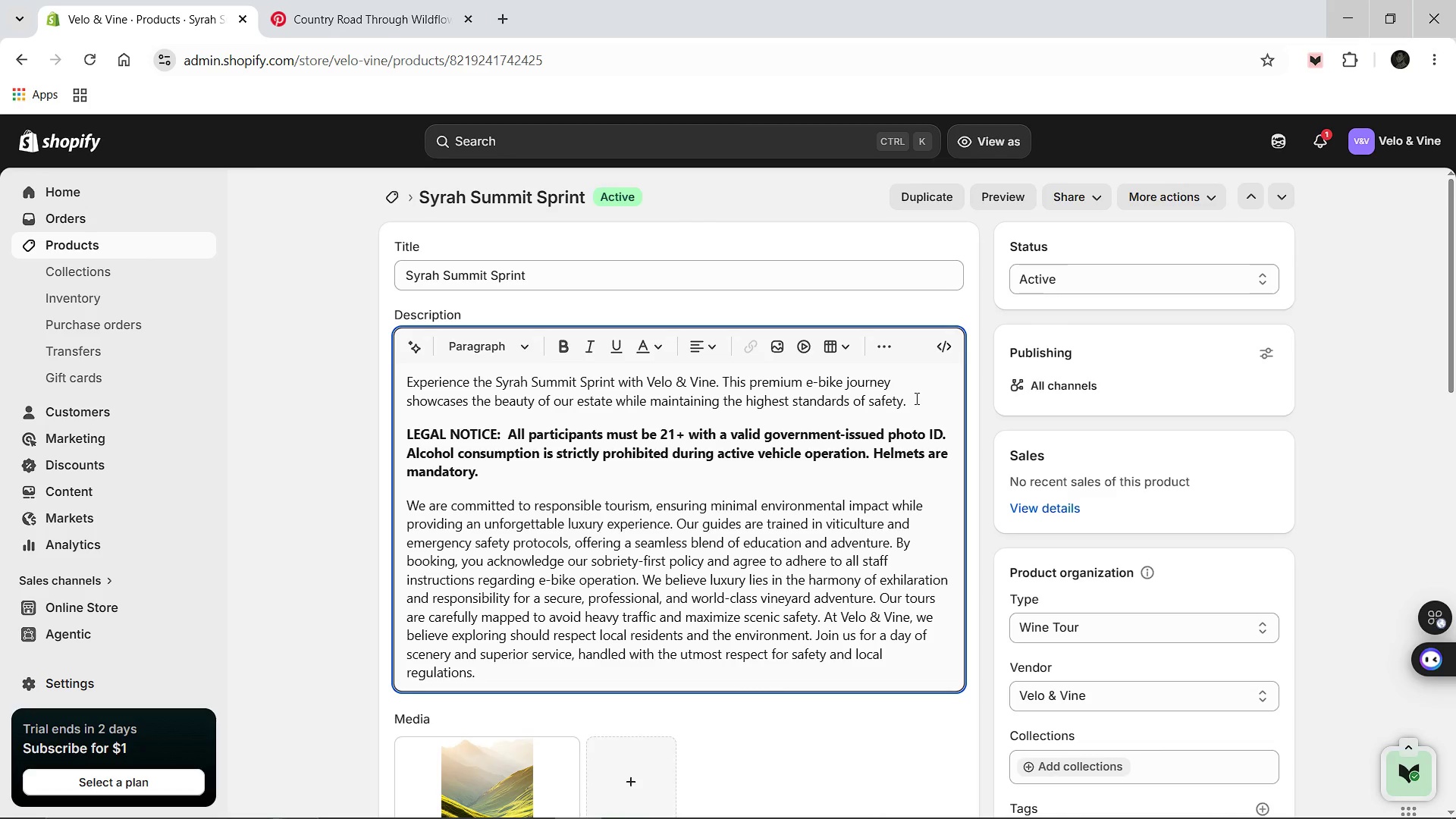 
type(This fsa)
key(Backspace)
type(a)
key(Backspace)
key(Backspace)
type(ast paced)
 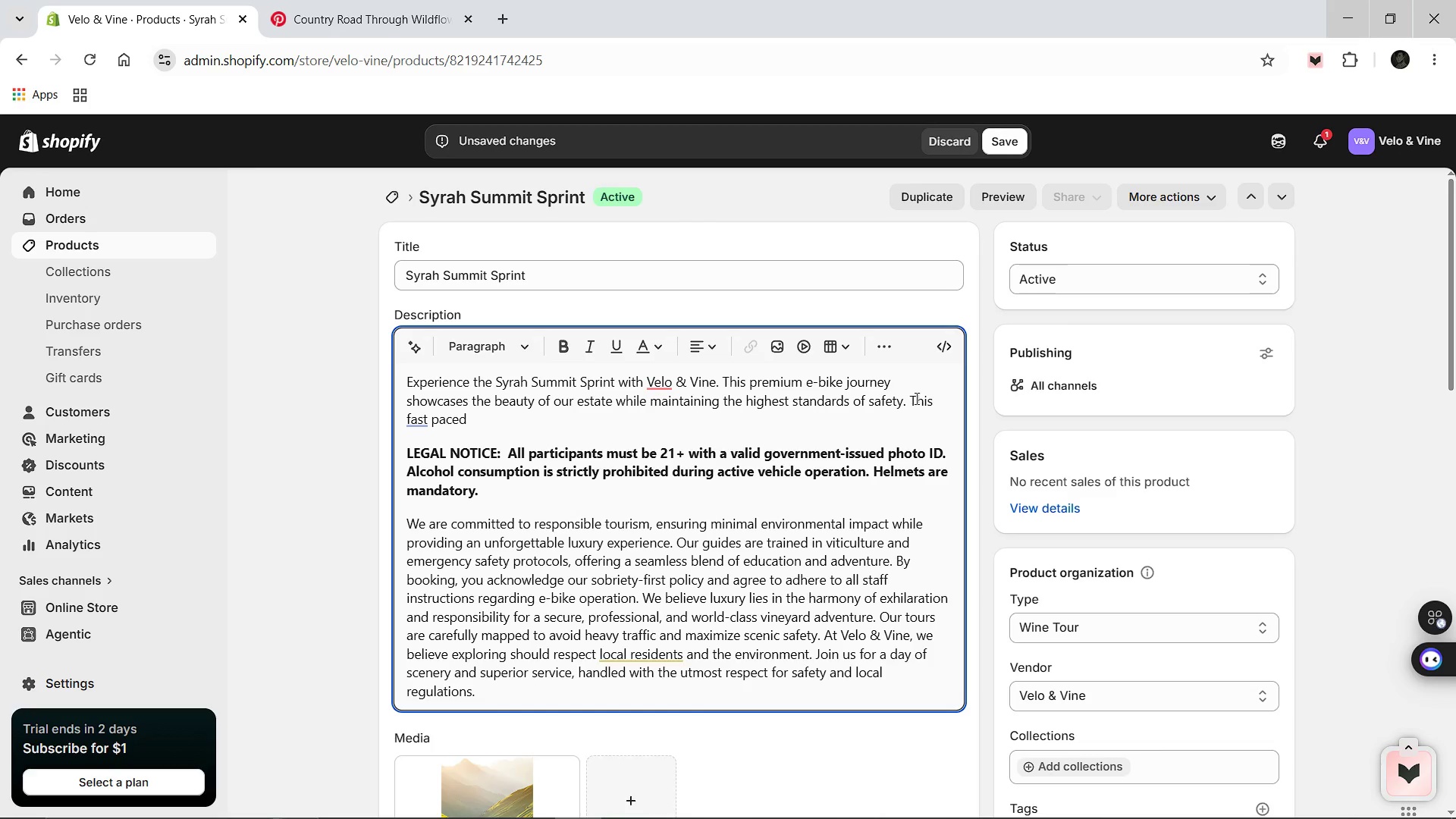 
key(Backspace)
key(Backspace)
key(Backspace)
key(Backspace)
key(Backspace)
key(Backspace)
type(-paced a)
 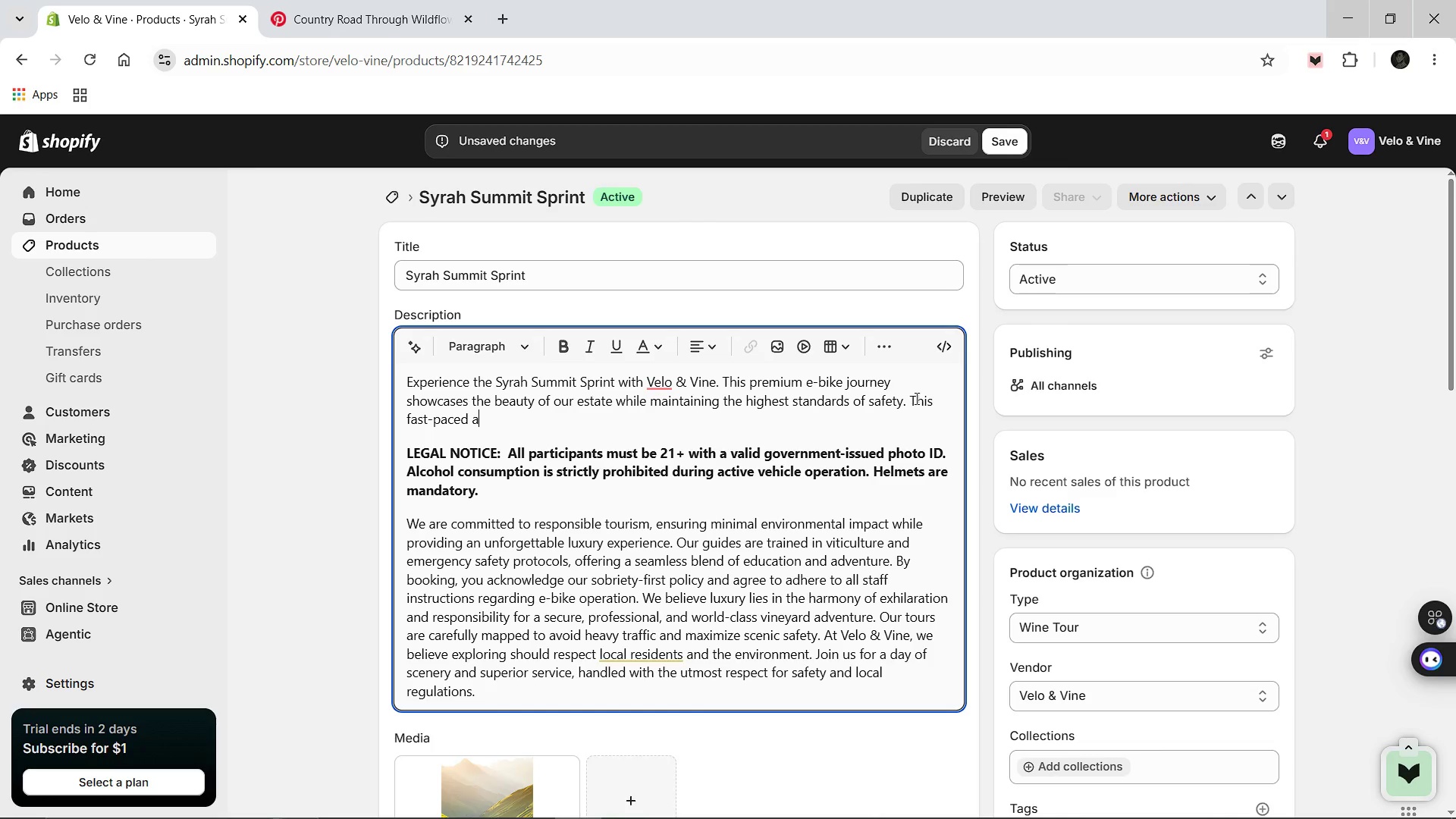 
key(Backspace)
 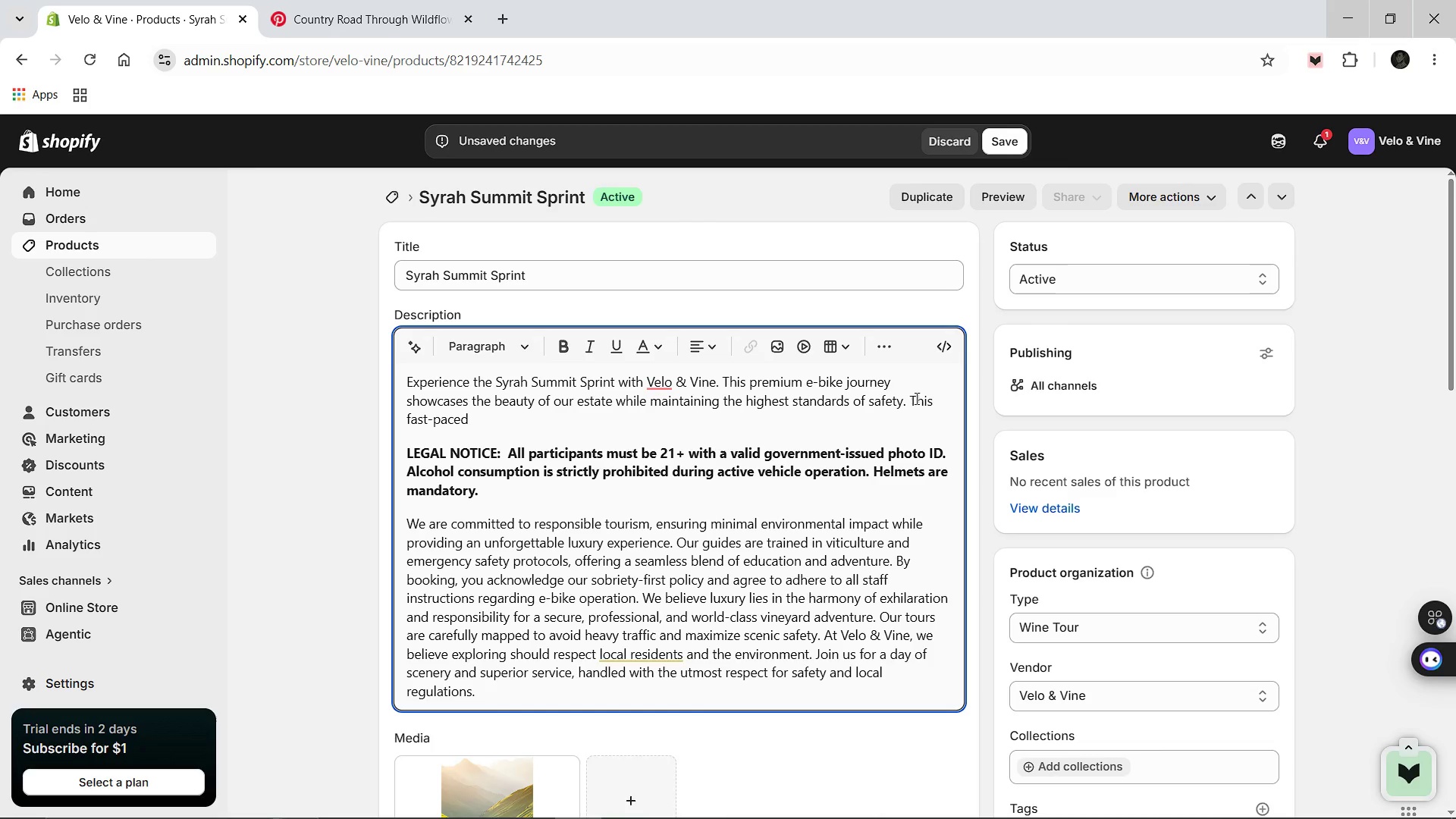 
type(ascent ta)
key(Backspace)
key(Backspace)
type(and summit experience is tie at 160 minutes.)
 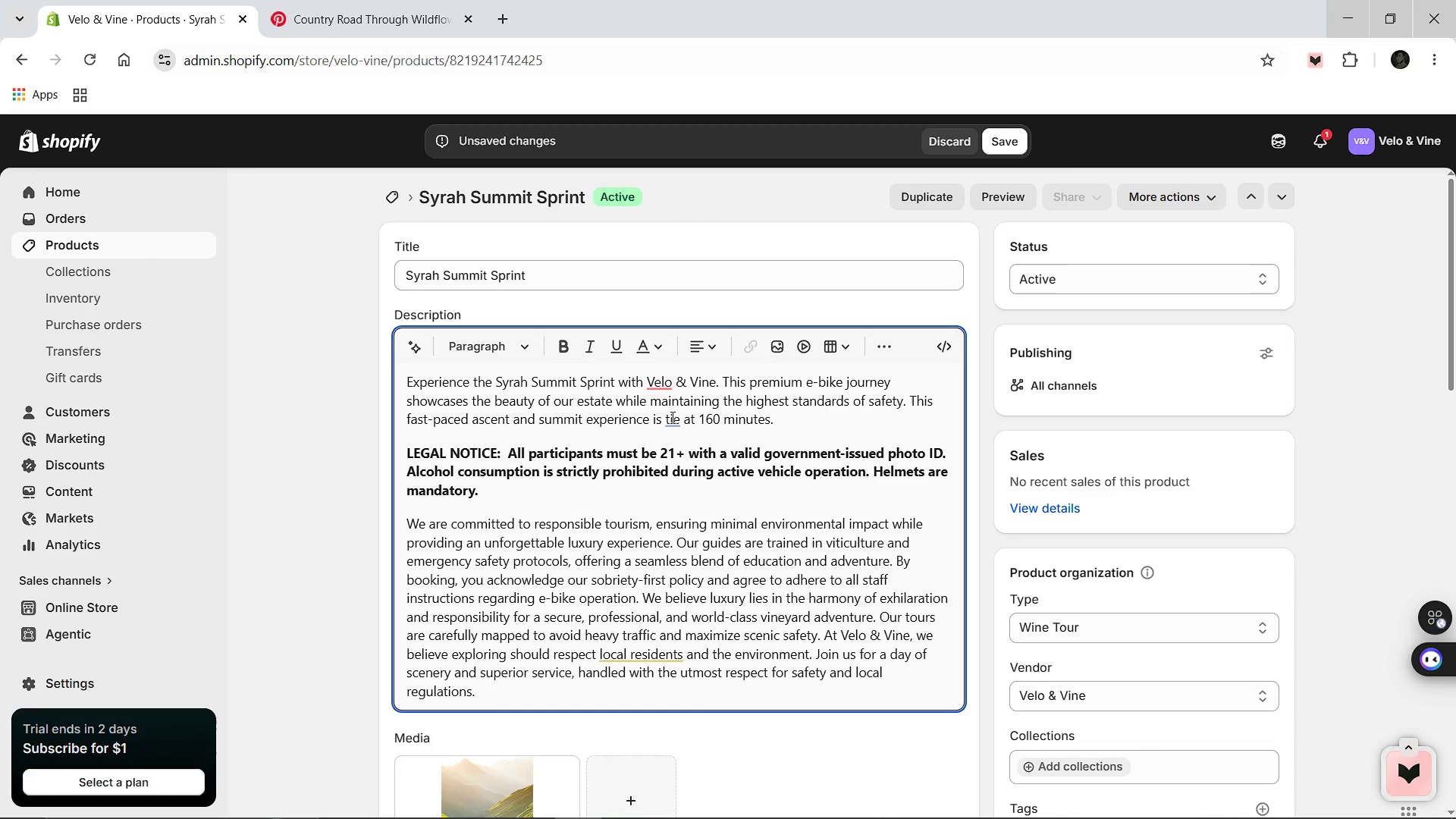 
key(Backspace)
 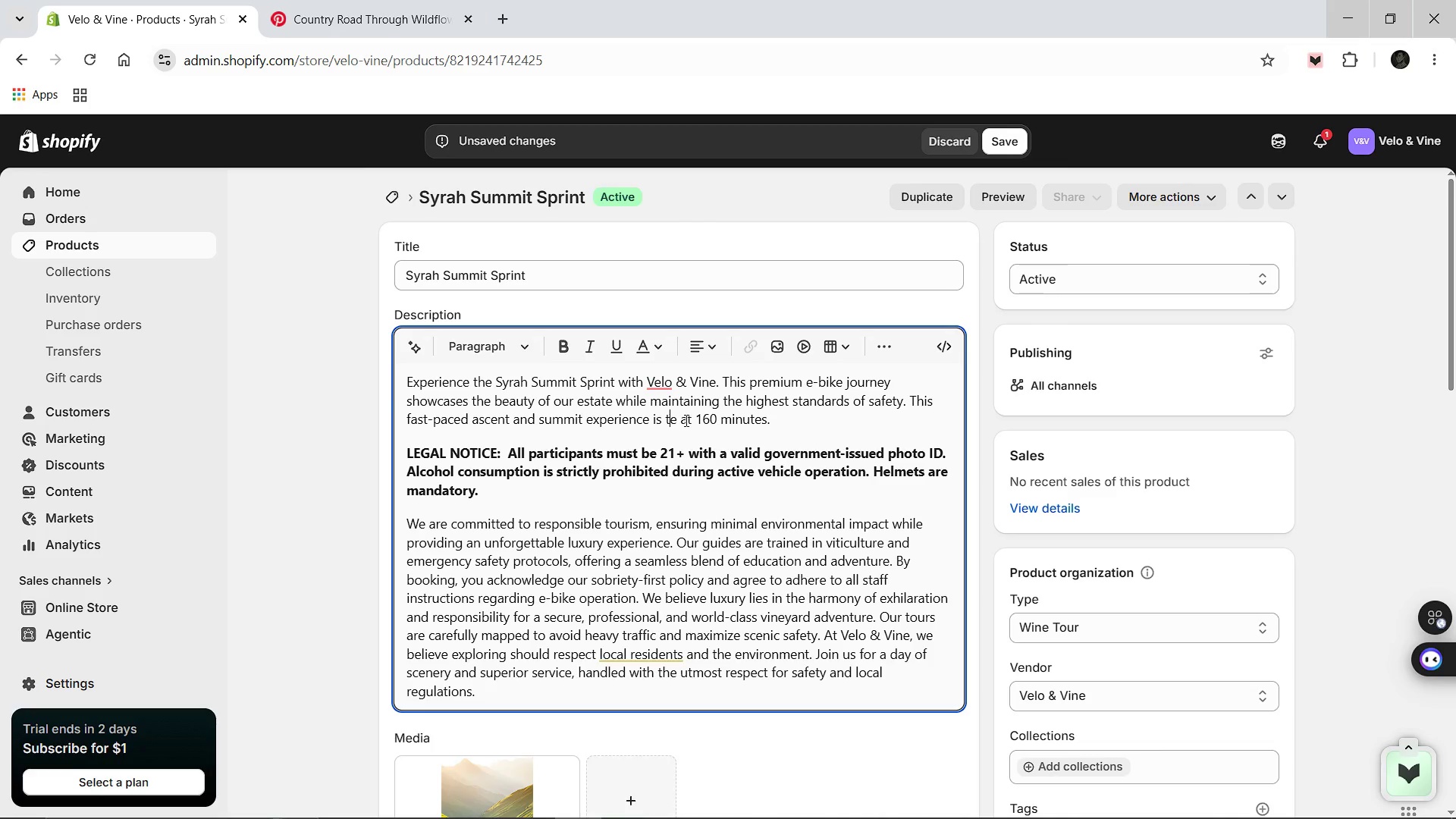 
key(ArrowRight)
 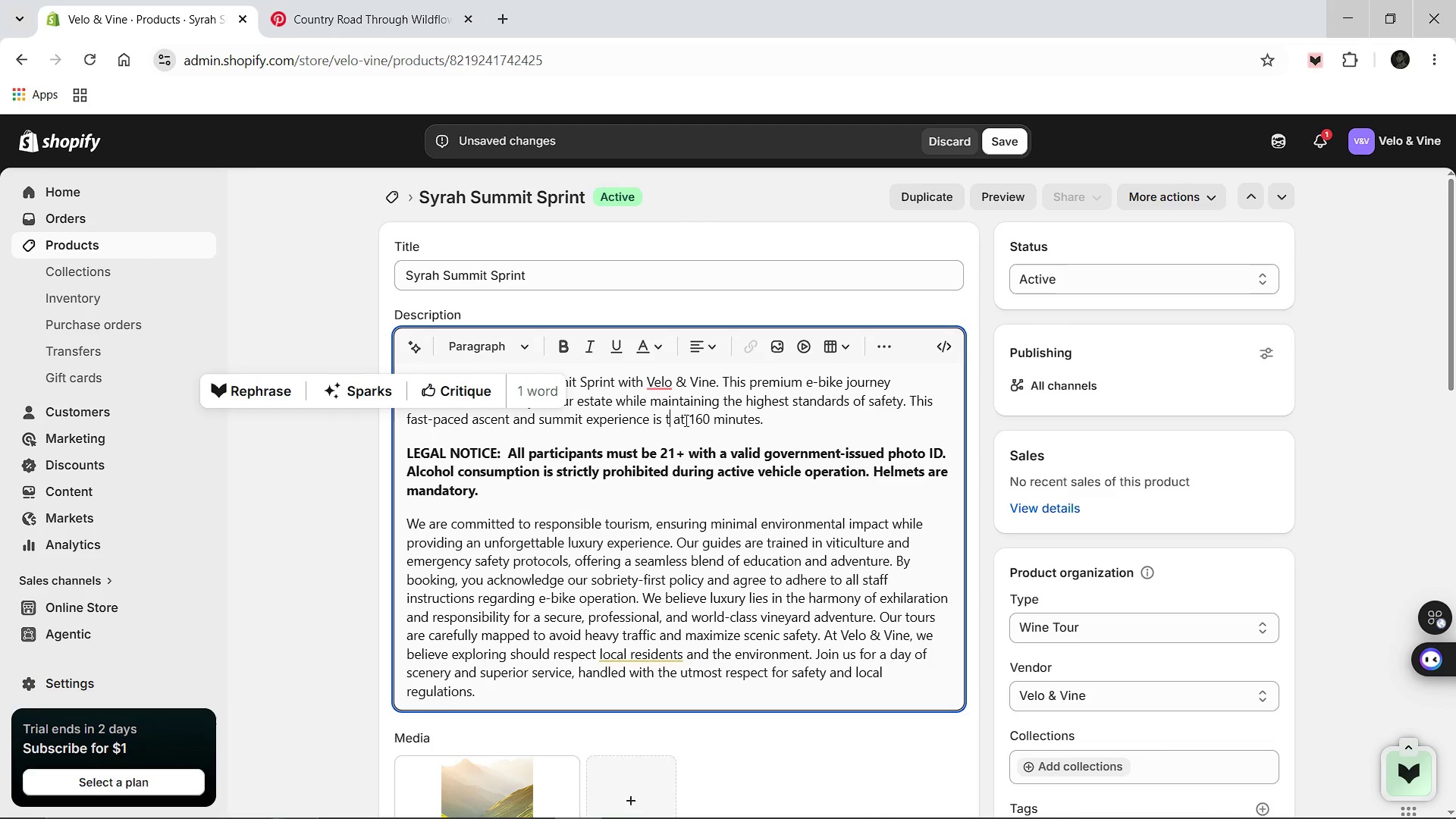 
key(Backspace)
type(imed)
 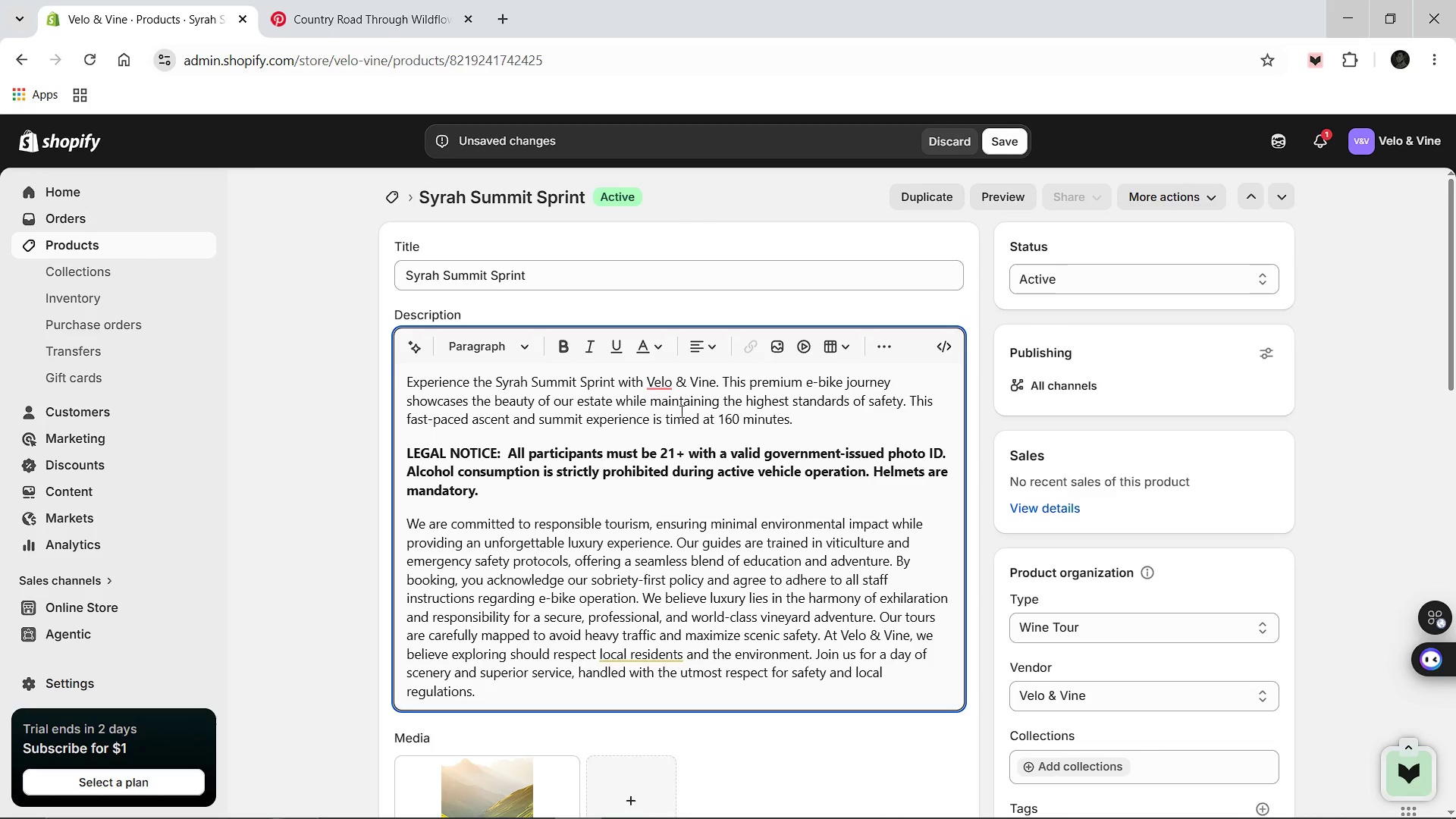 
scroll: coordinate [655, 475], scroll_direction: down, amount: 3.0
 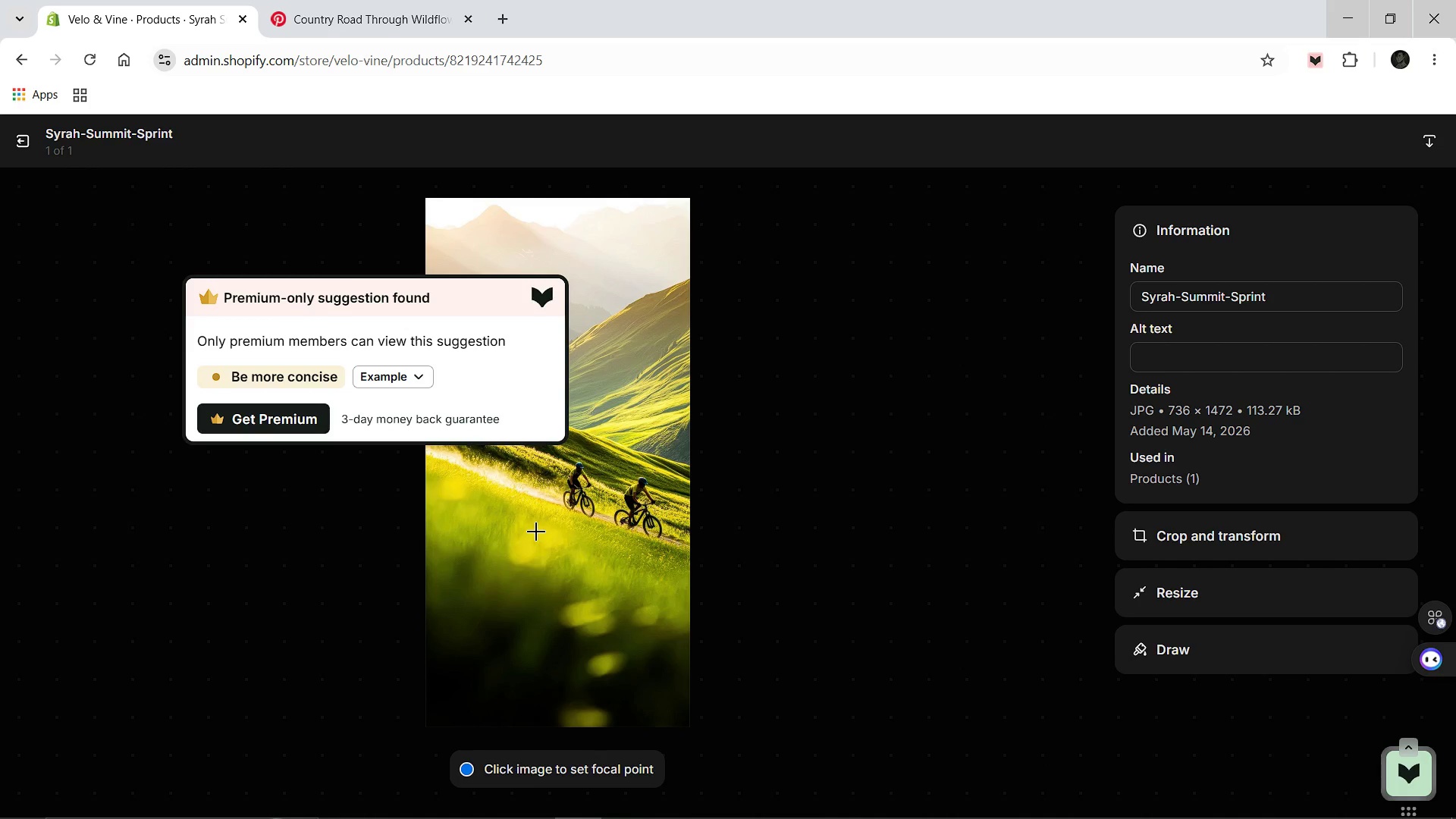 
wait(7.18)
 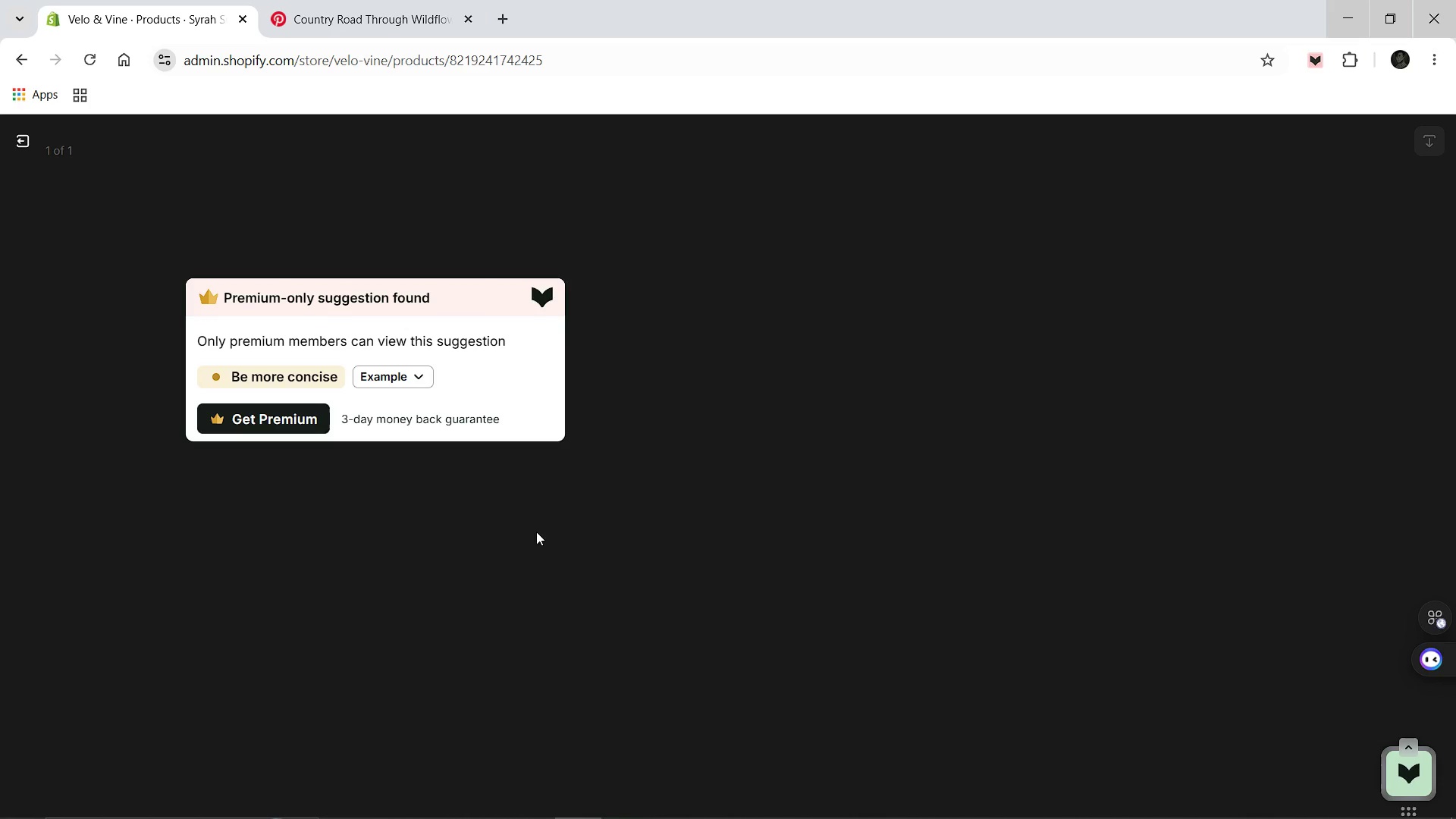 
left_click([1144, 369])
 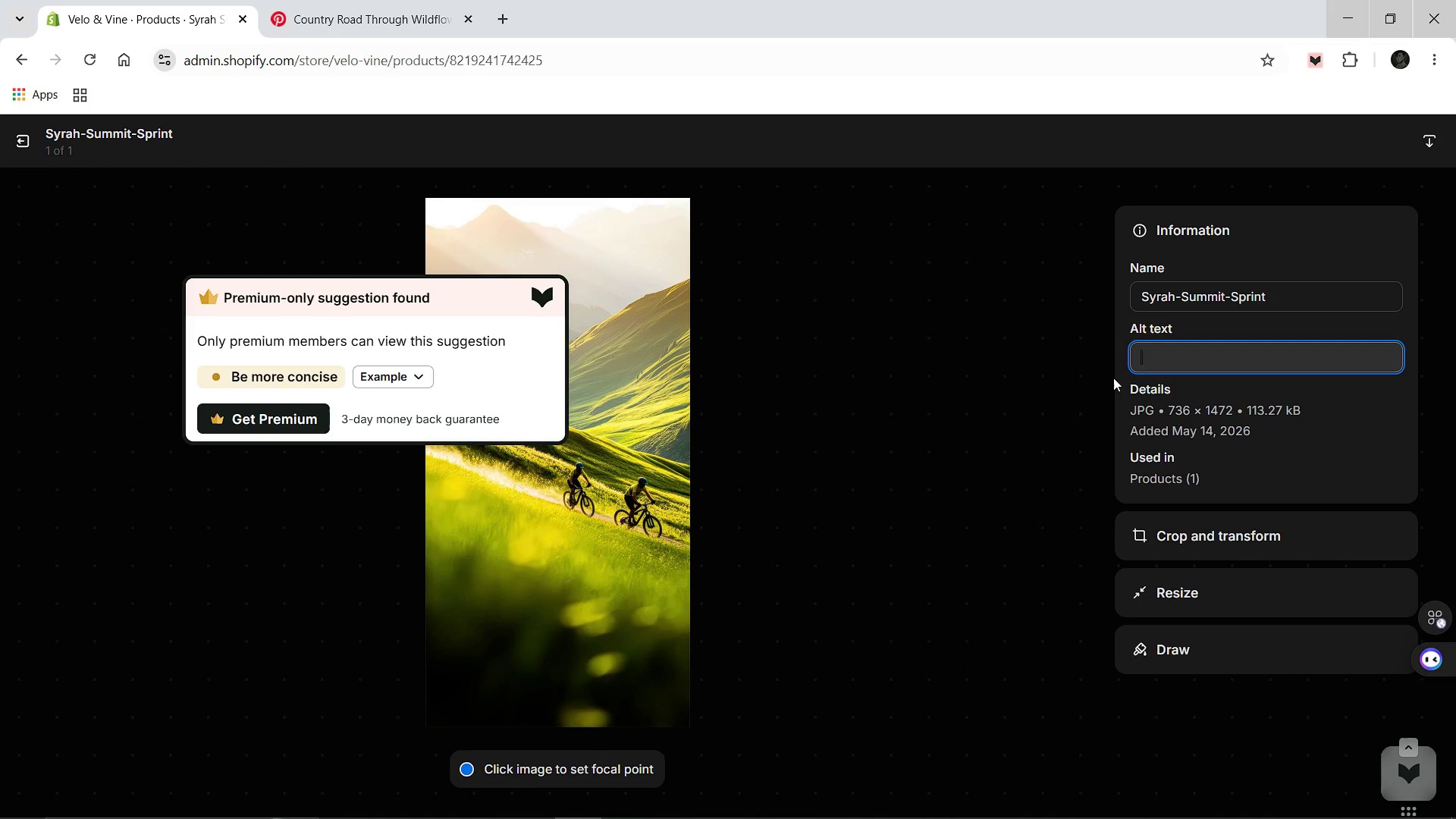 
type(A e-bike rider at the very top of a hill, looking ou )
key(Backspace)
type(t over a blanket of fog and Syrah Vines.)
 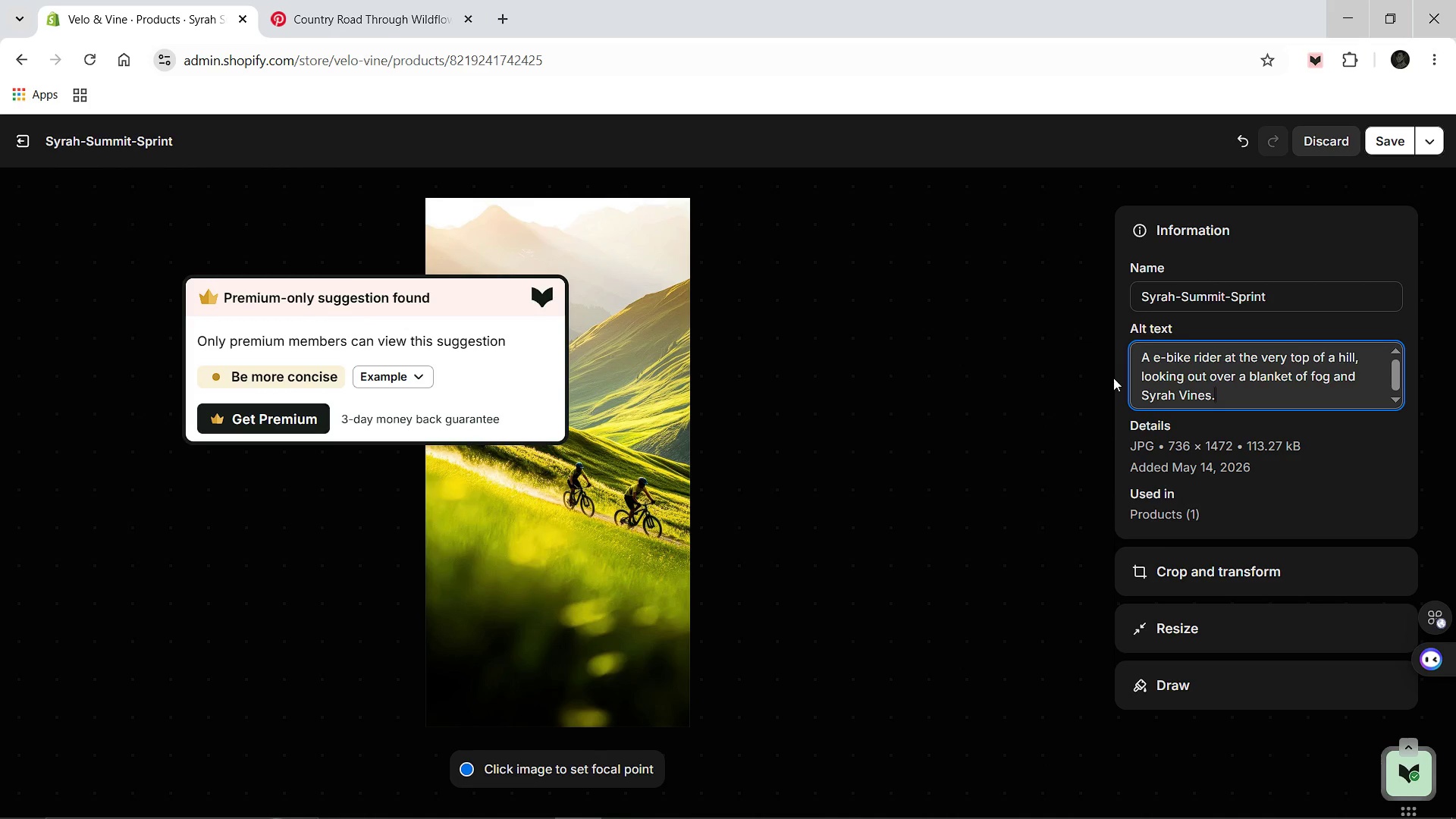 
left_click([1388, 144])
 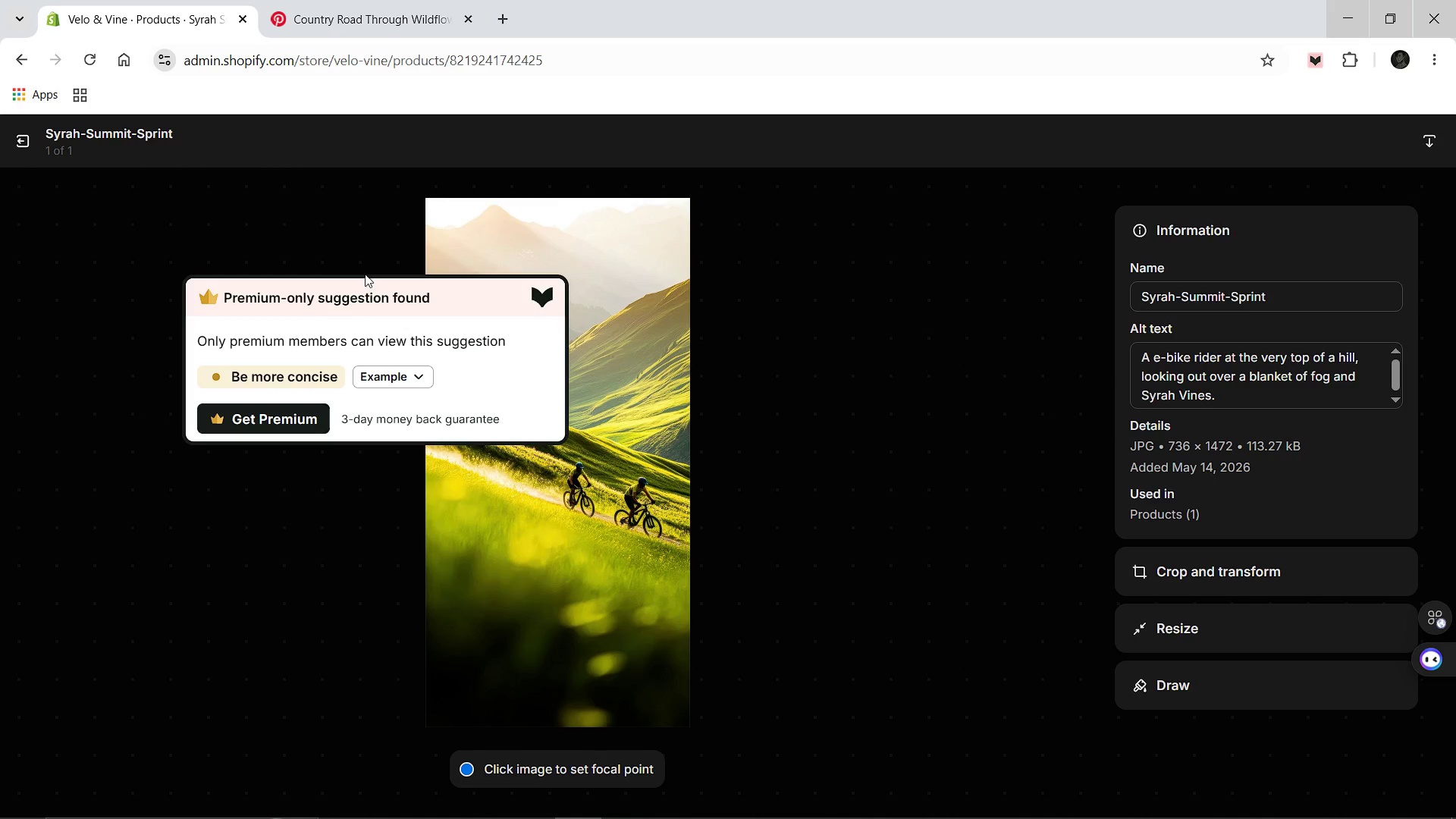 
left_click([26, 144])
 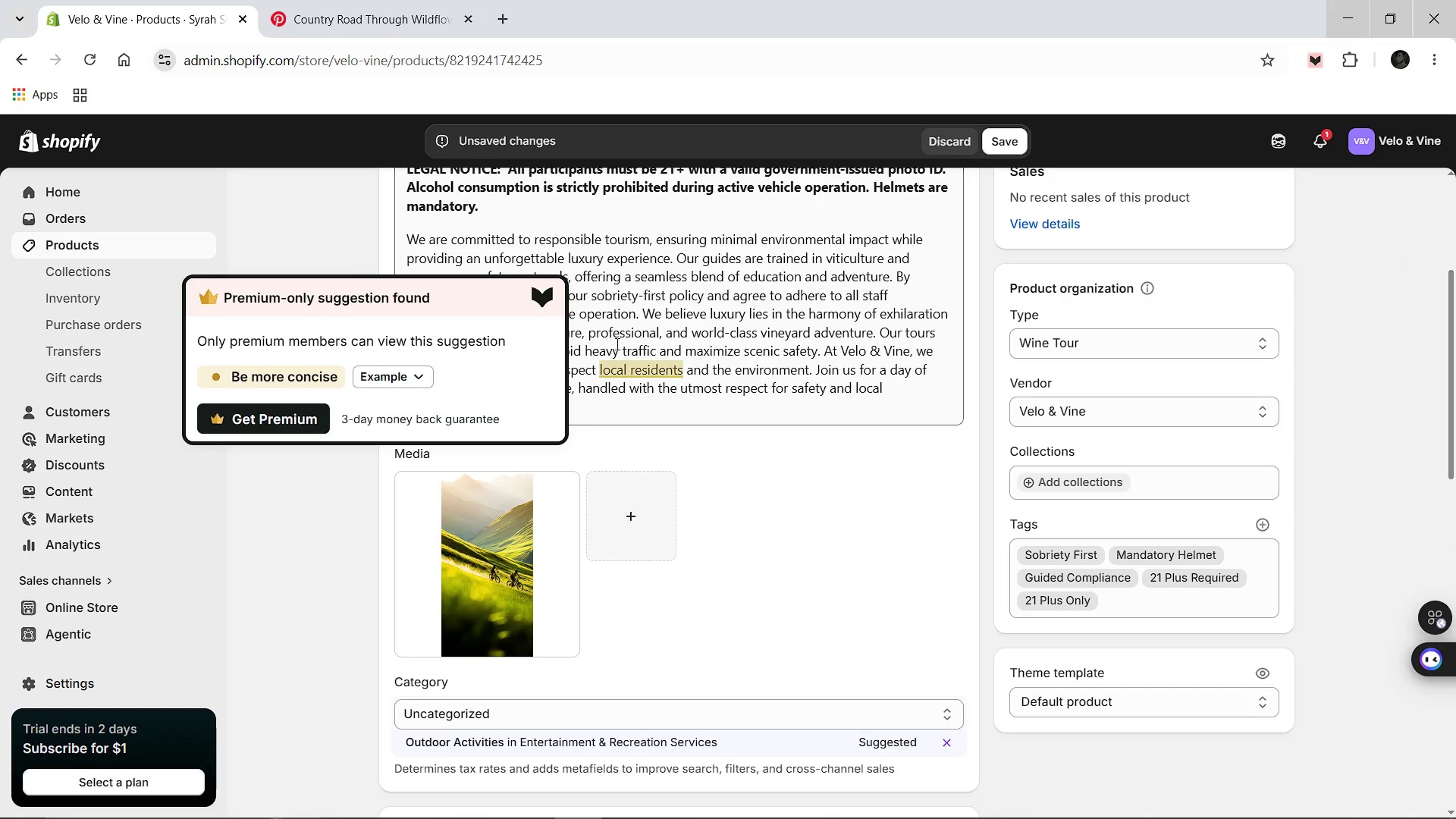 
left_click([641, 363])
 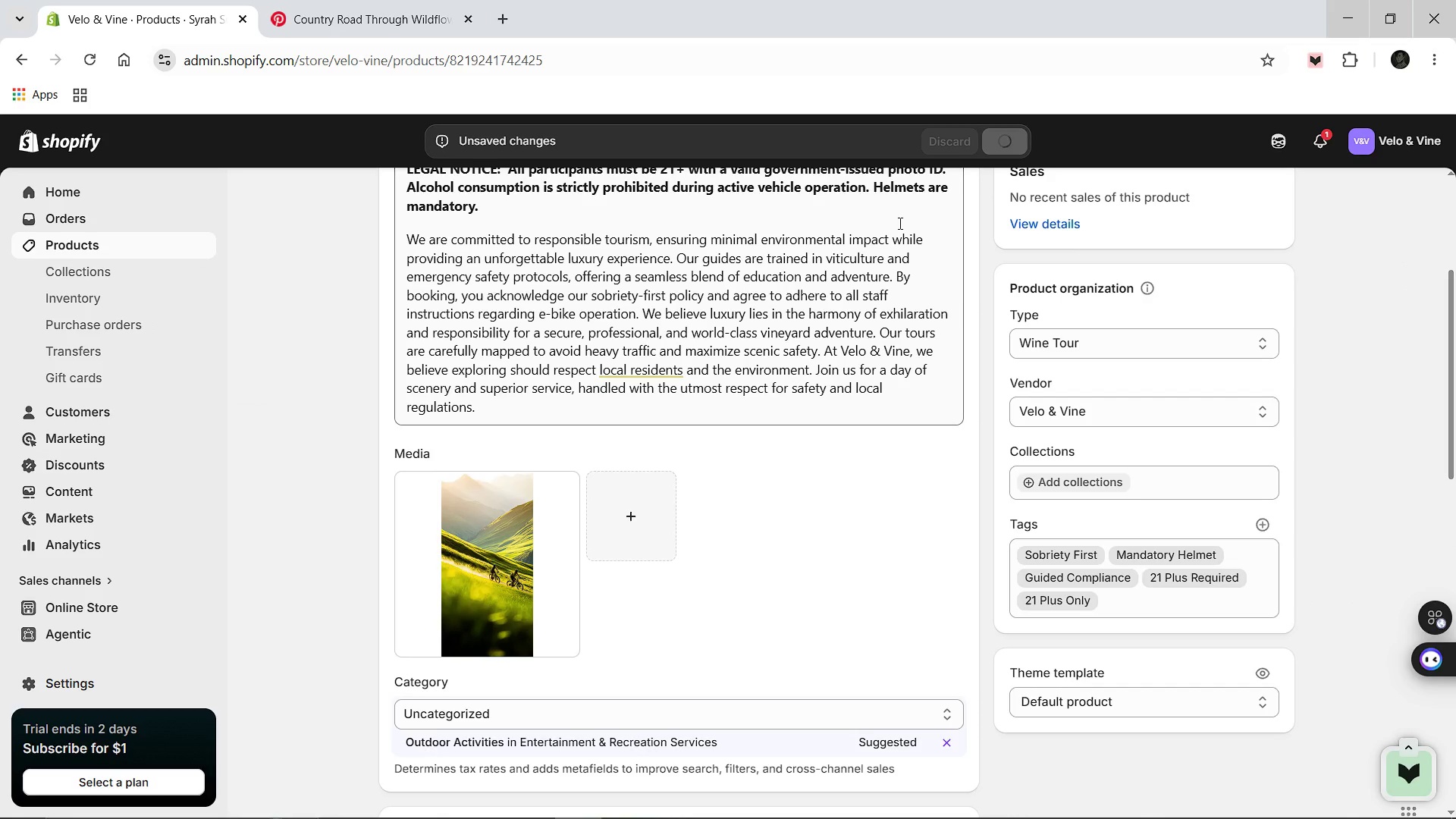 
wait(9.36)
 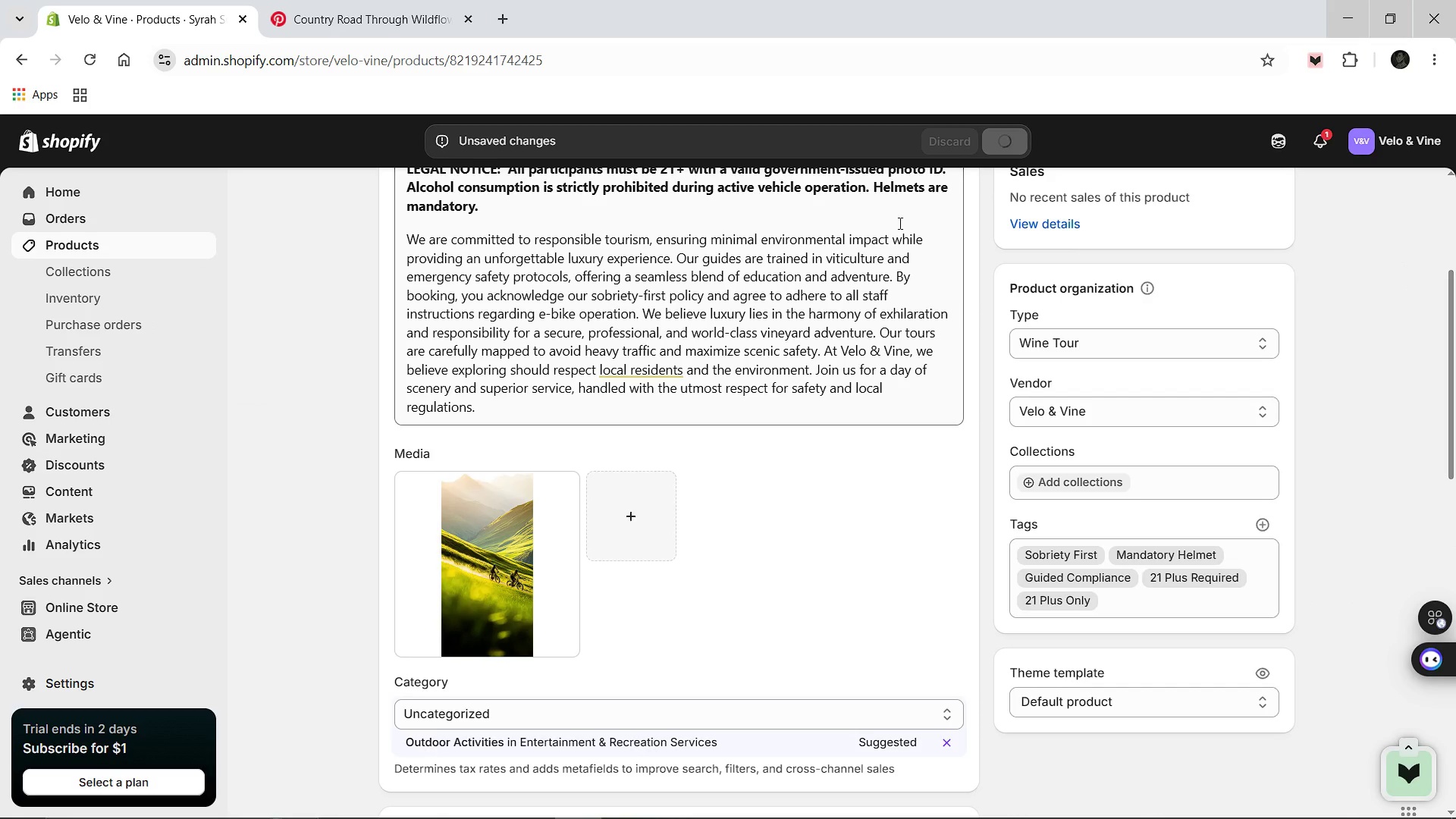 
scroll: coordinate [802, 315], scroll_direction: up, amount: 3.0
 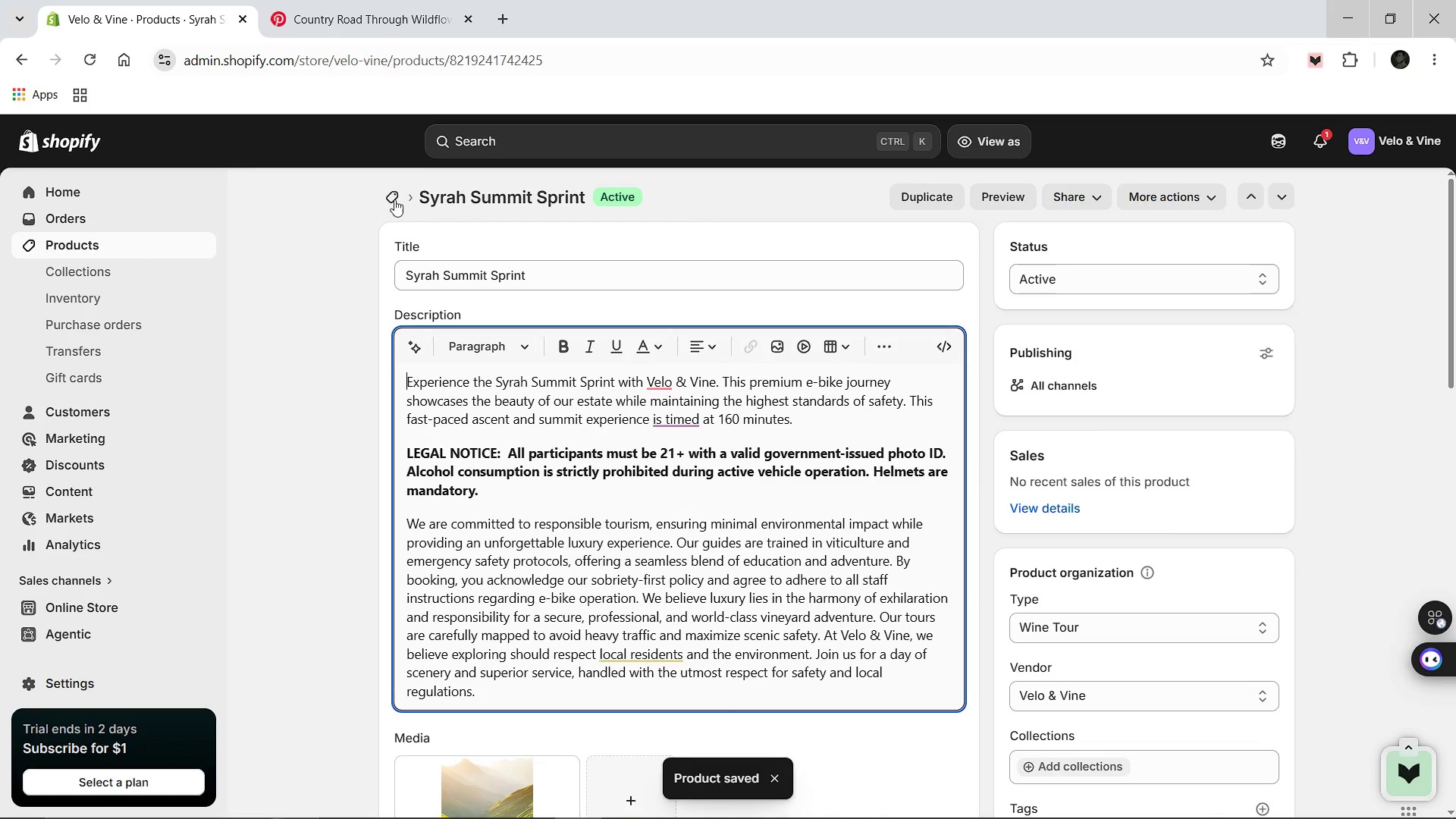 
left_click([393, 199])
 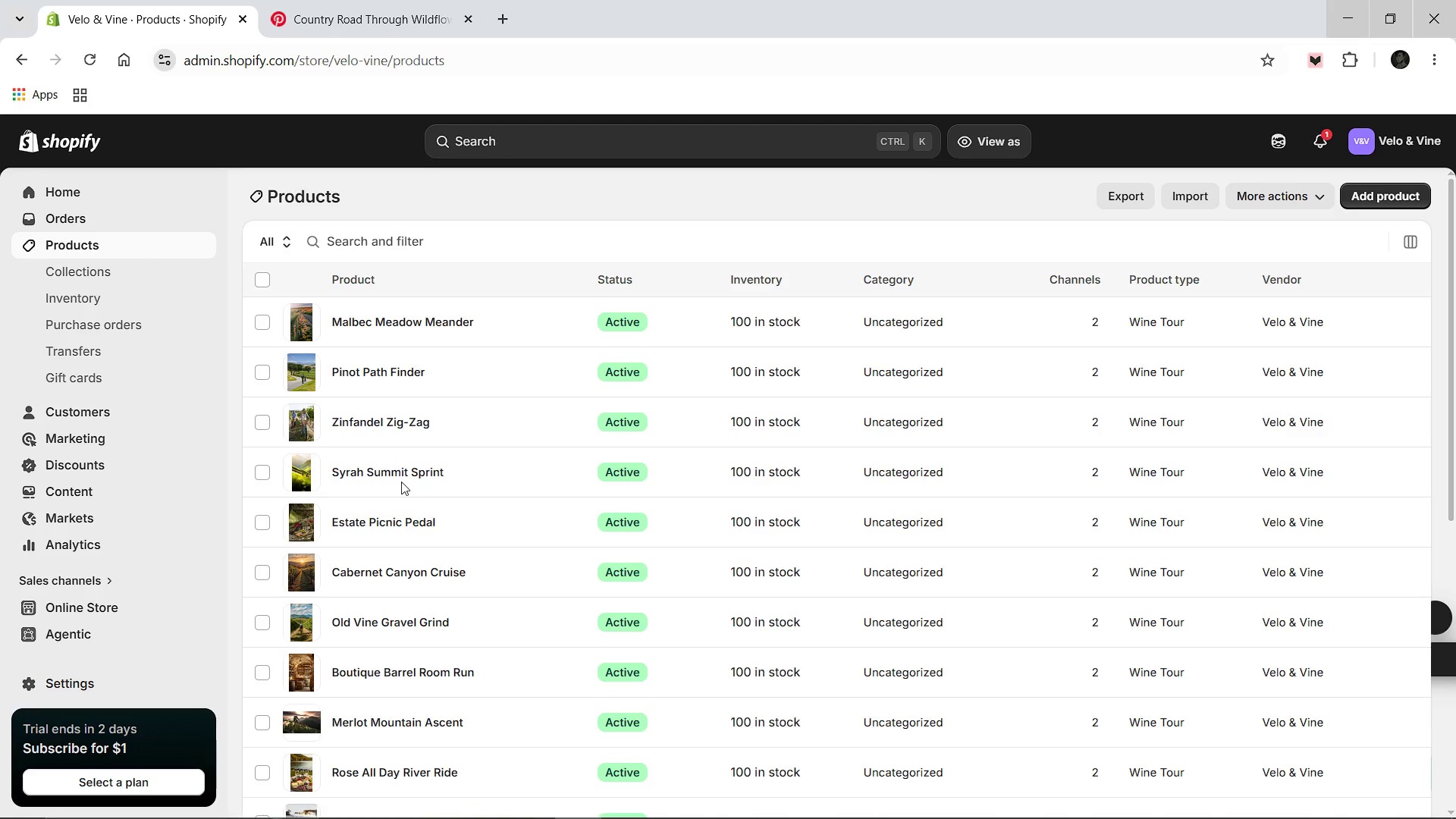 
left_click([369, 376])
 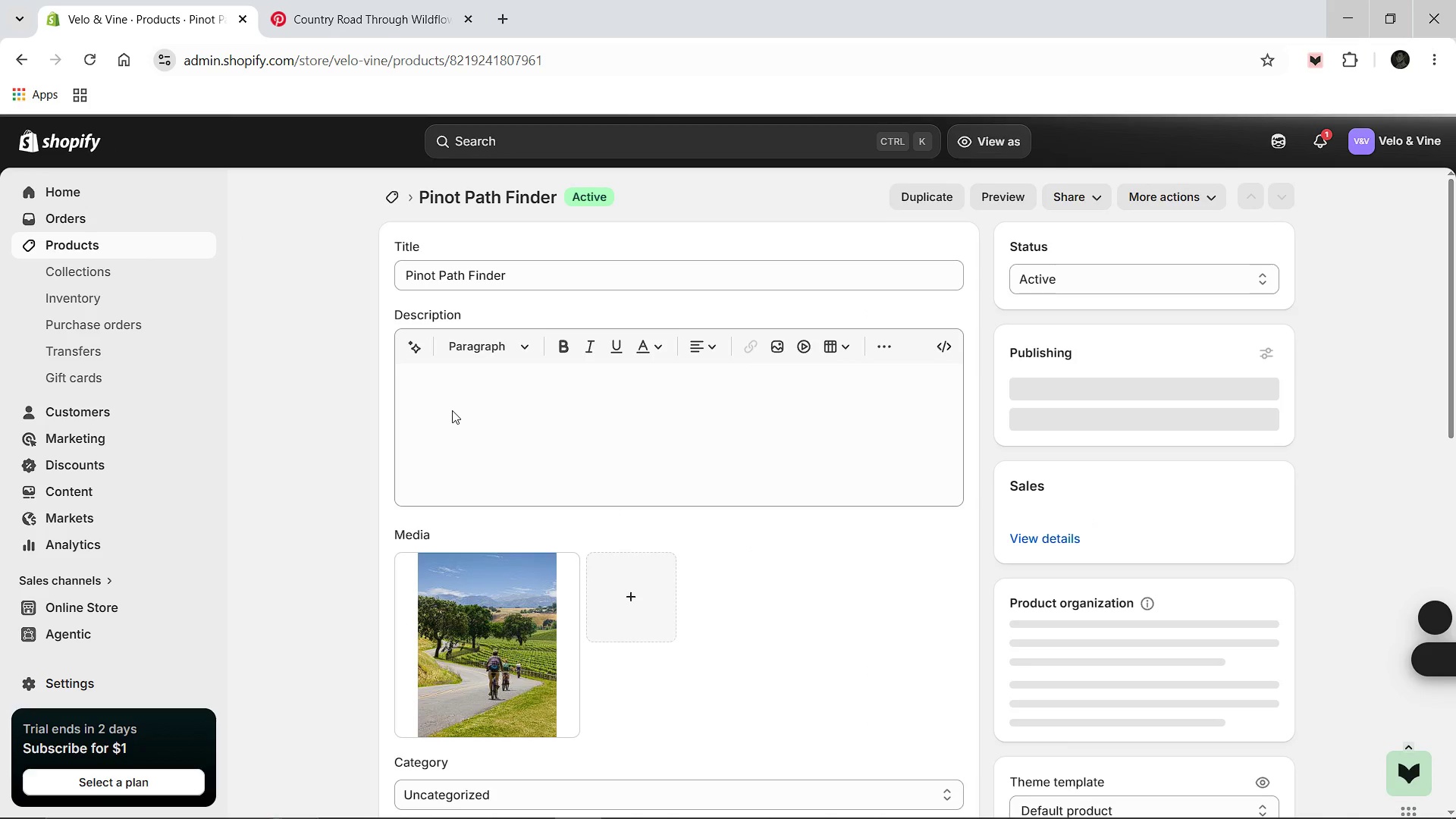 
wait(11.19)
 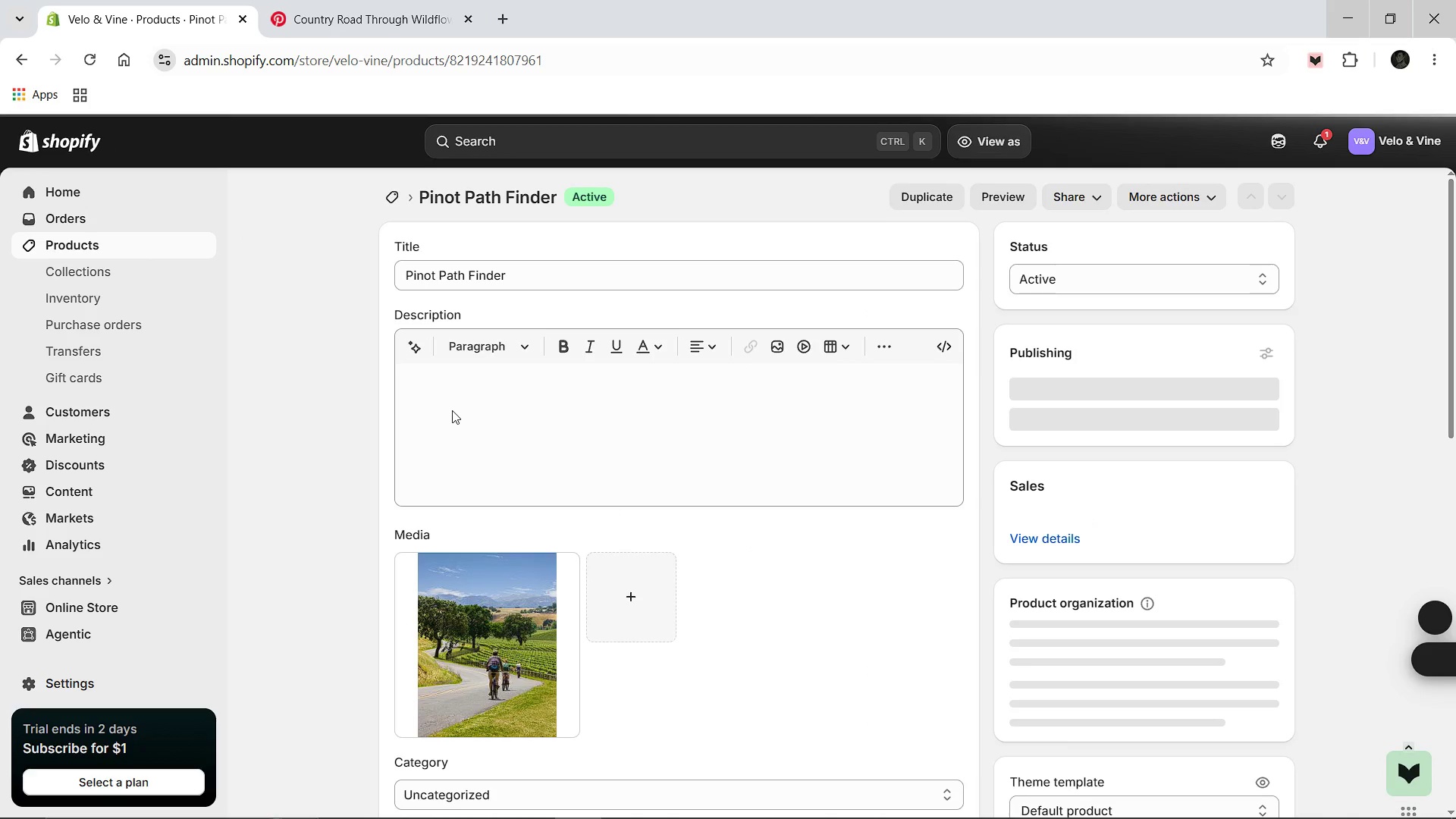 
left_click([885, 409])
 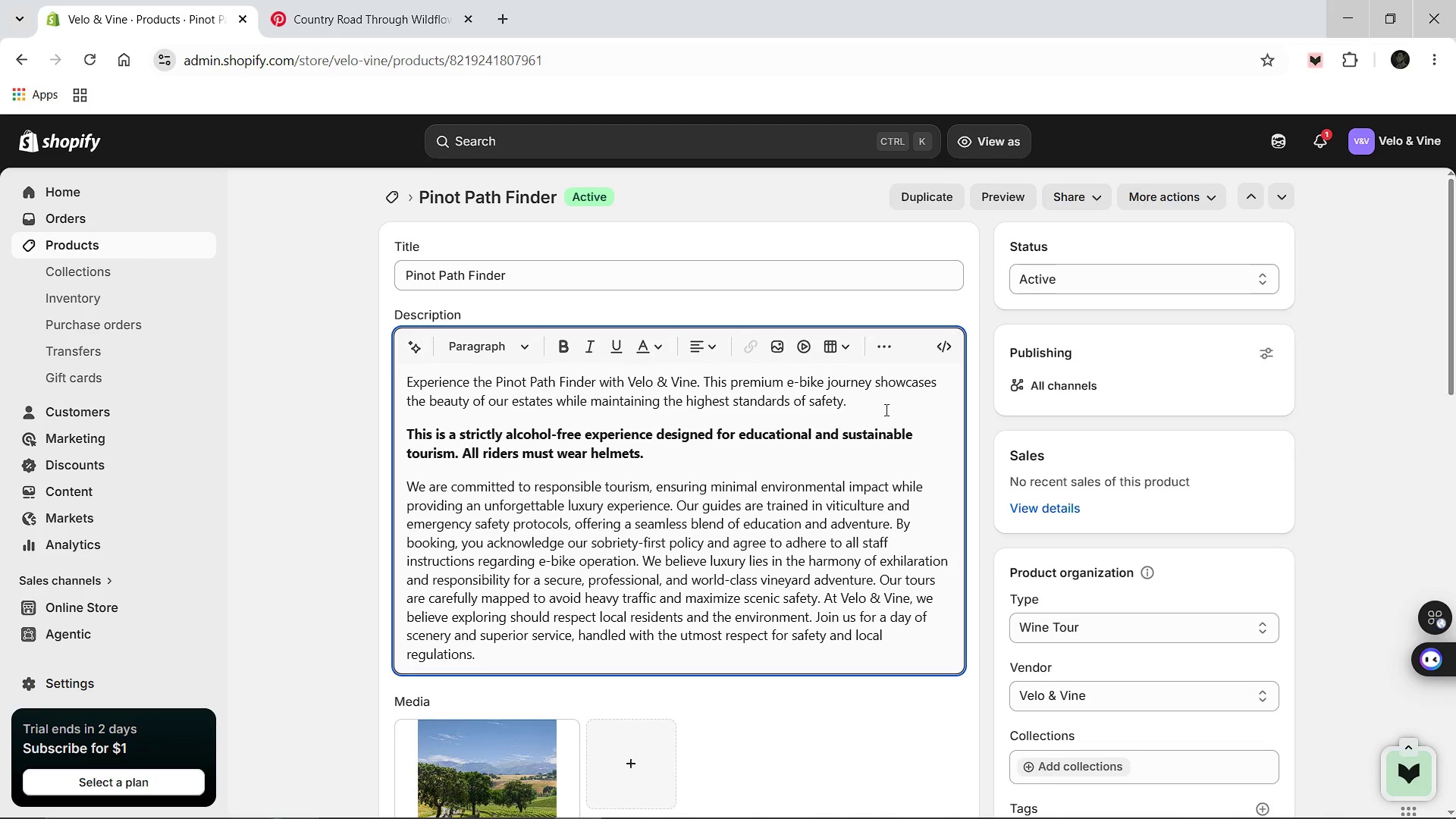 
type( This discovery meander through the blooming estate lasts 140 minutes.)
 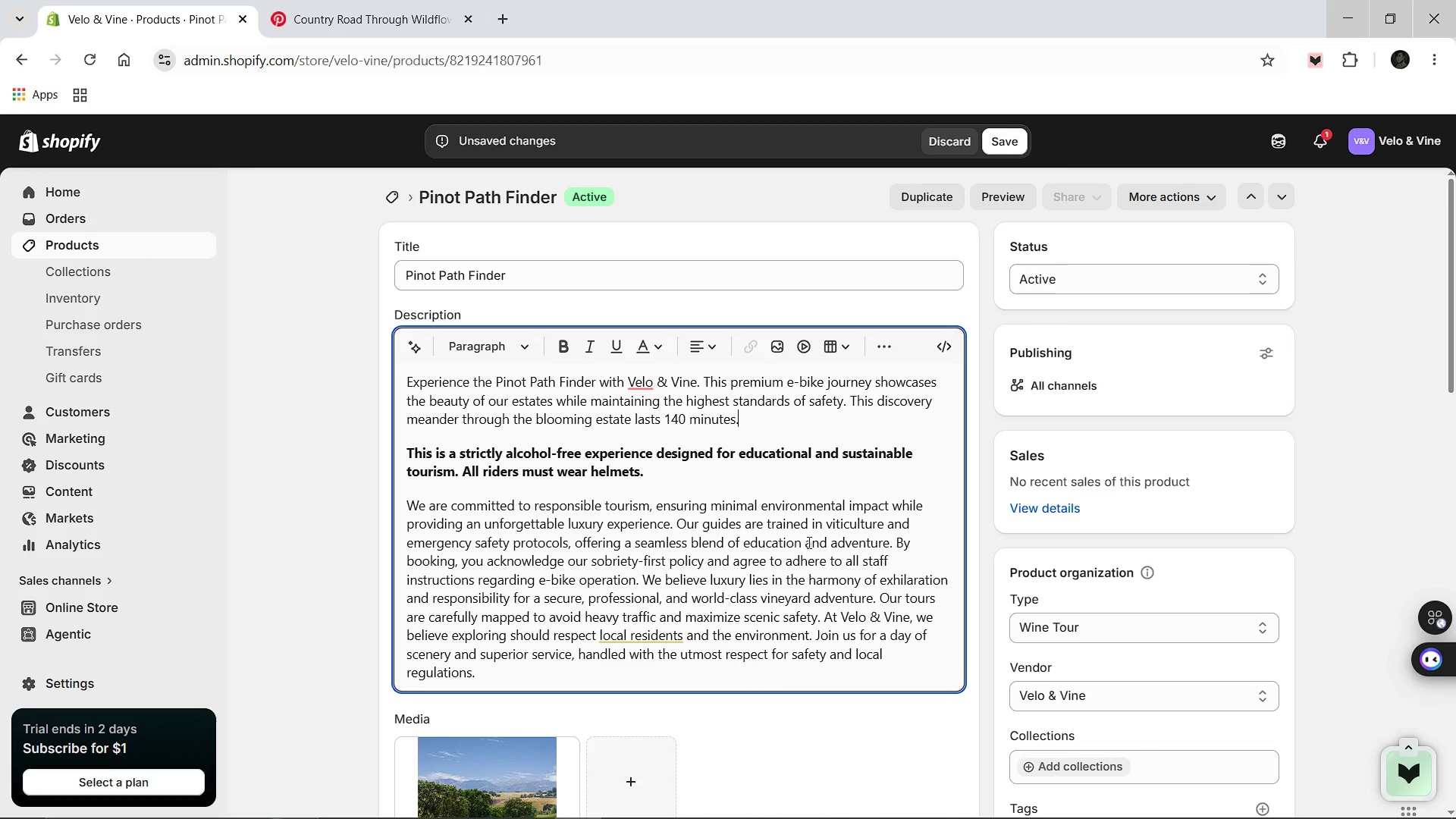 
scroll: coordinate [766, 587], scroll_direction: down, amount: 1.0
 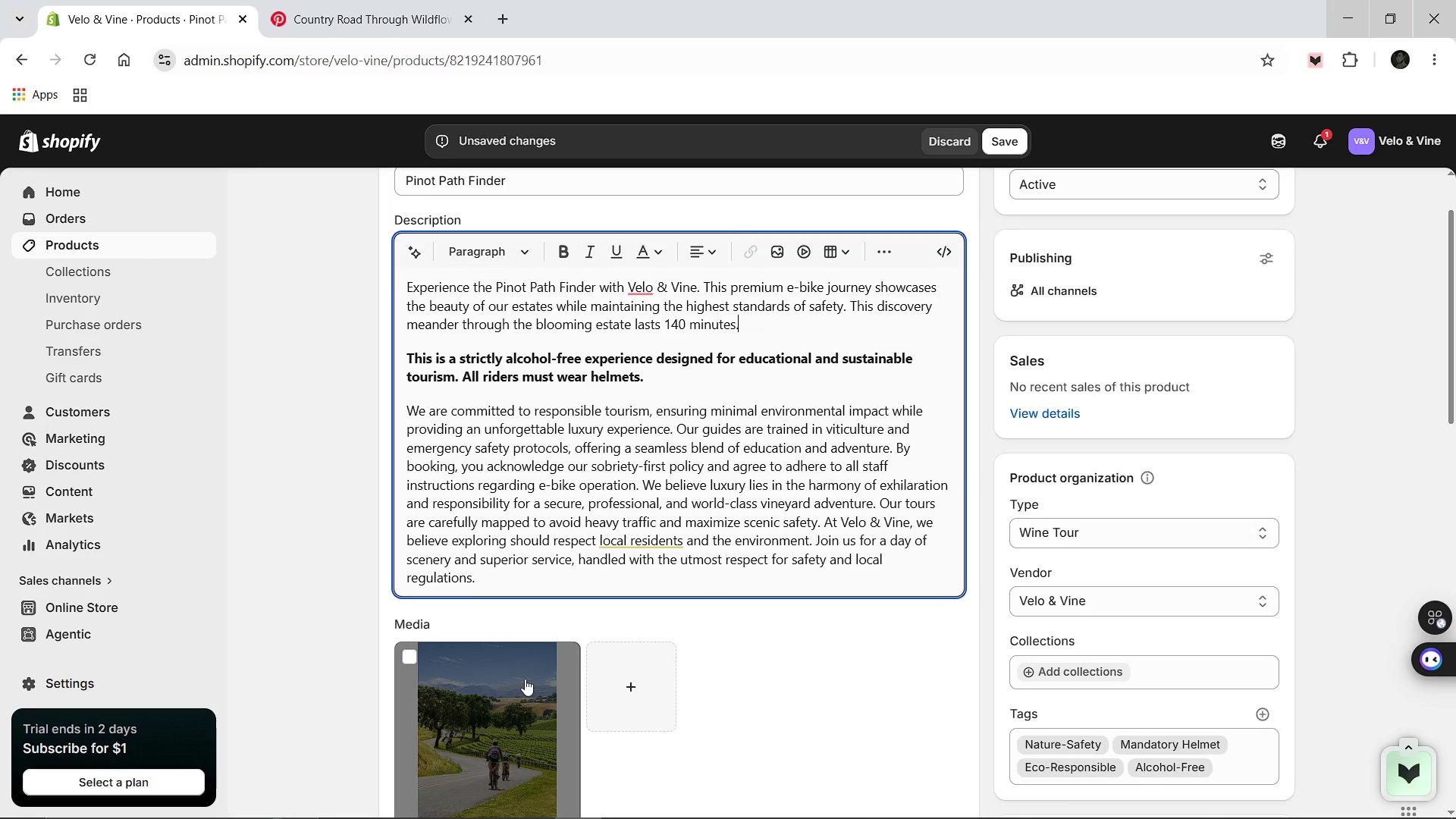 
left_click([524, 679])
 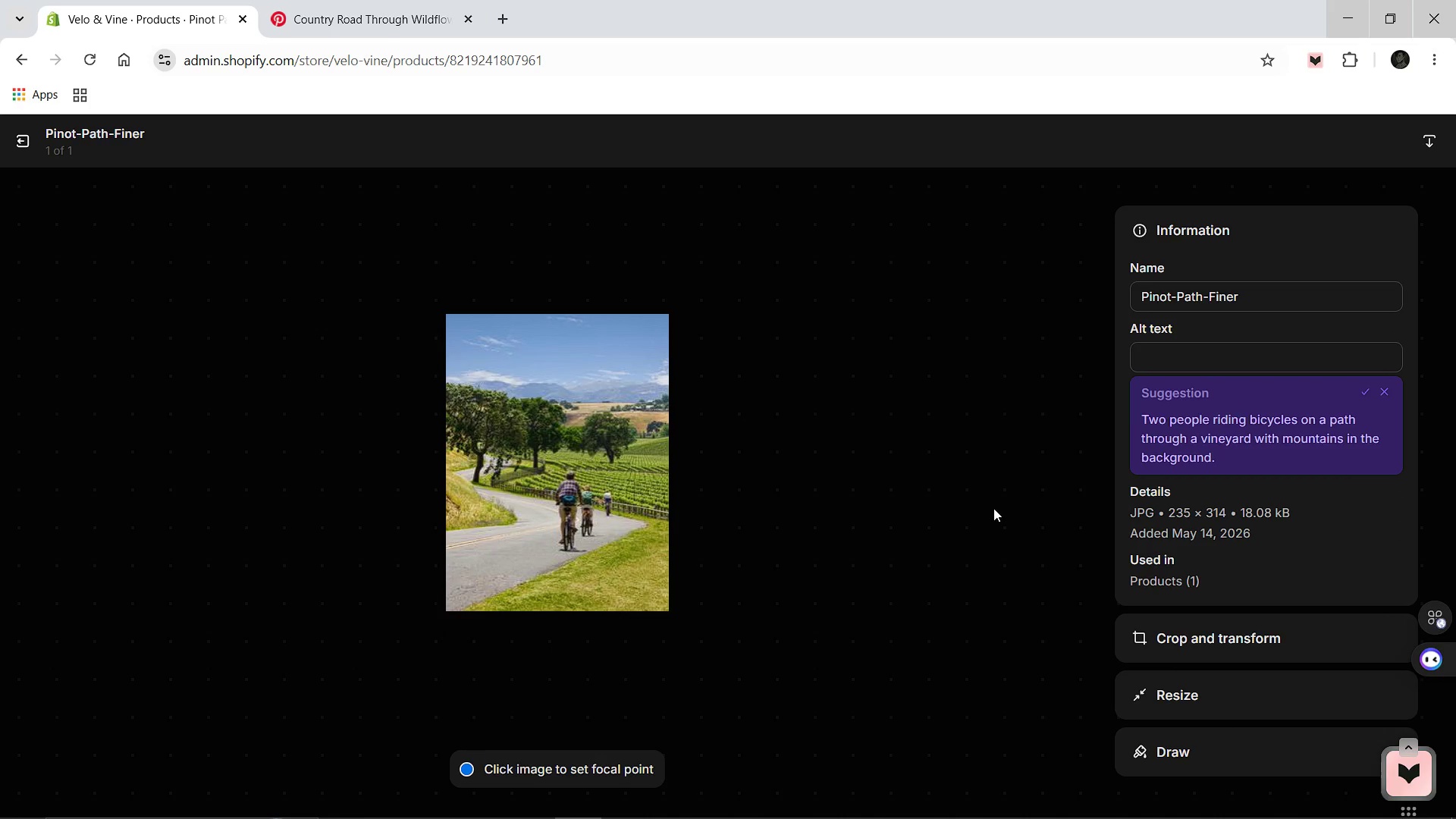 
wait(5.88)
 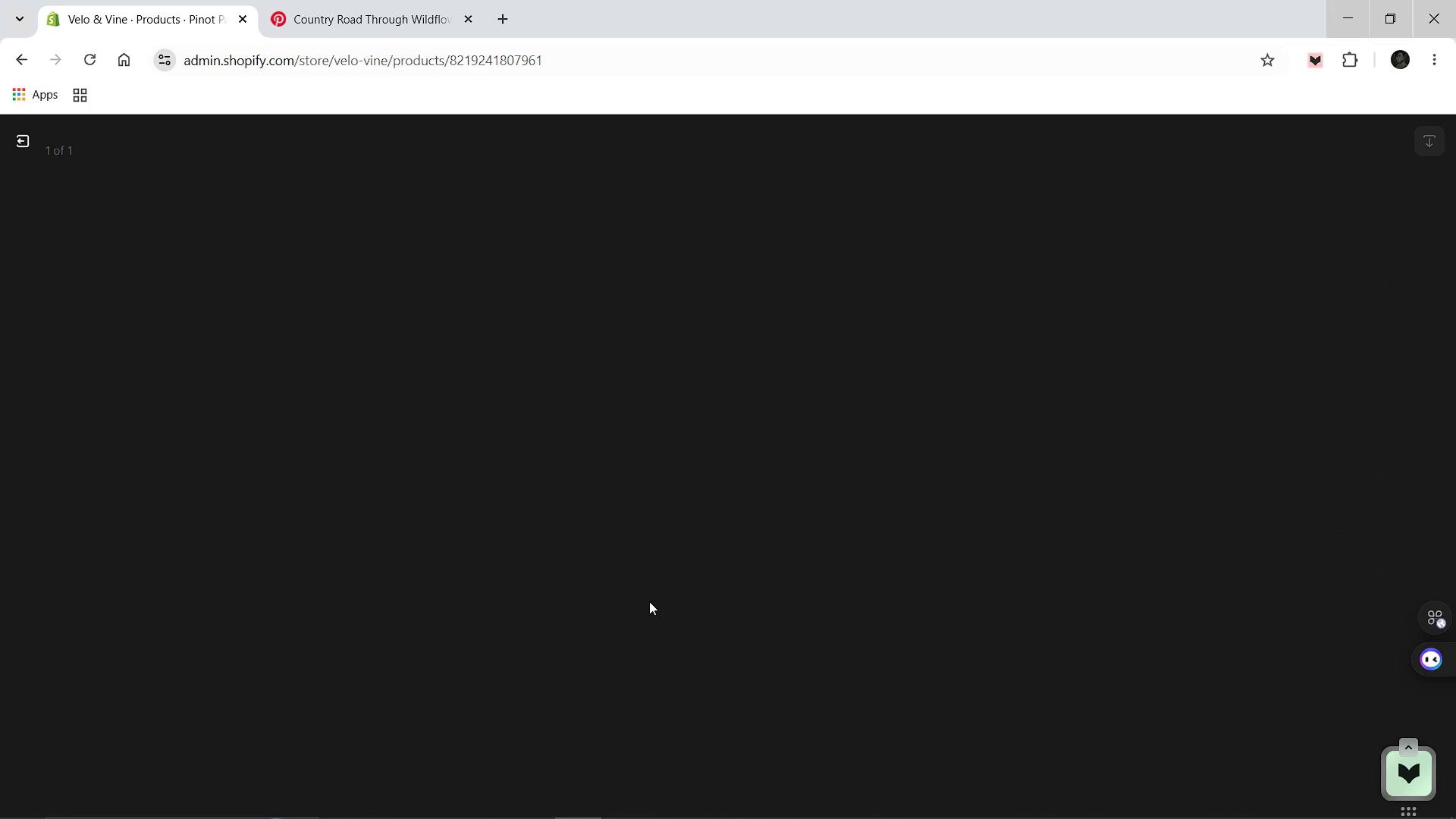 
left_click([1241, 353])
 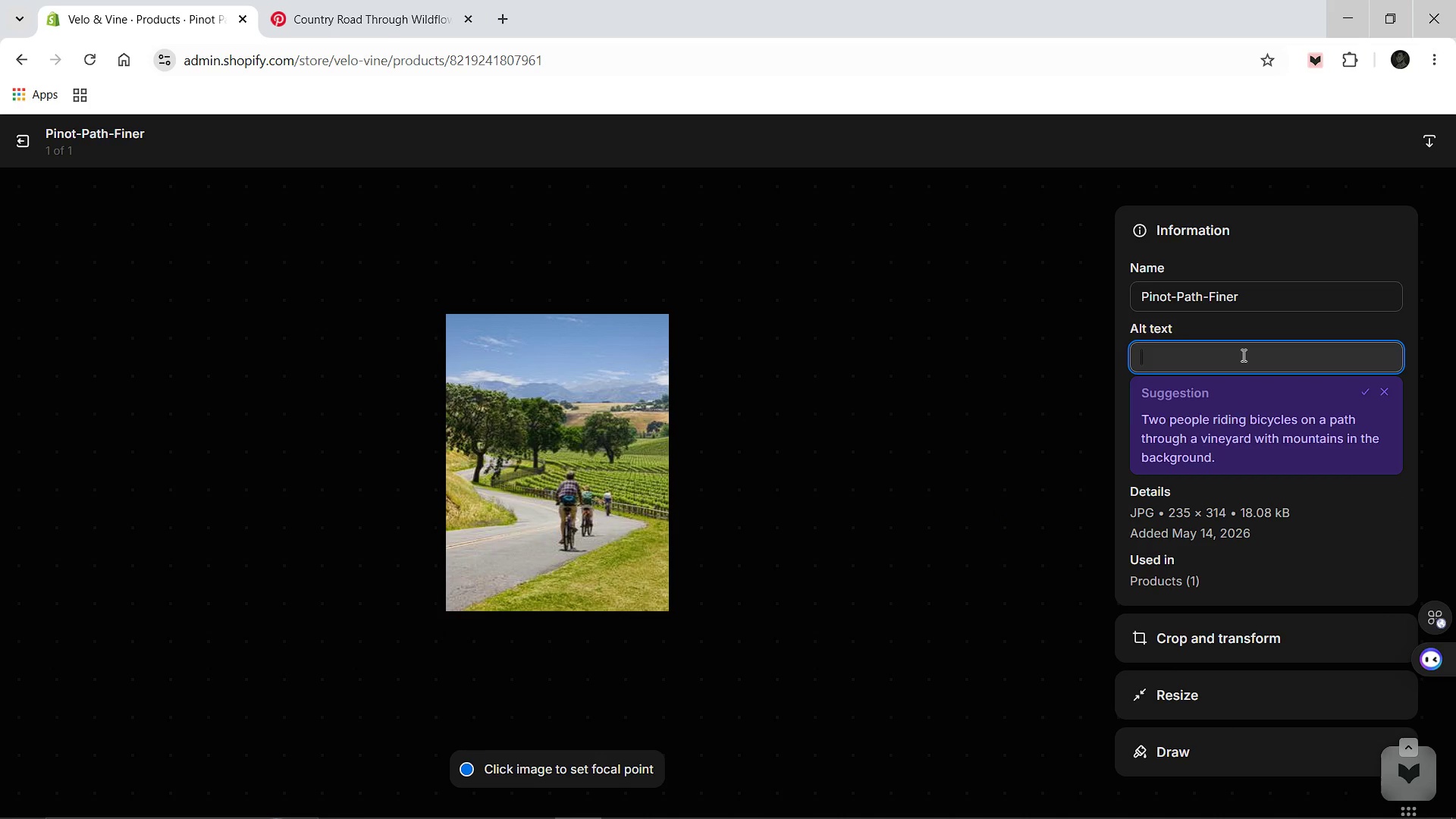 
type(A bright )
key(Backspace)
type( )
 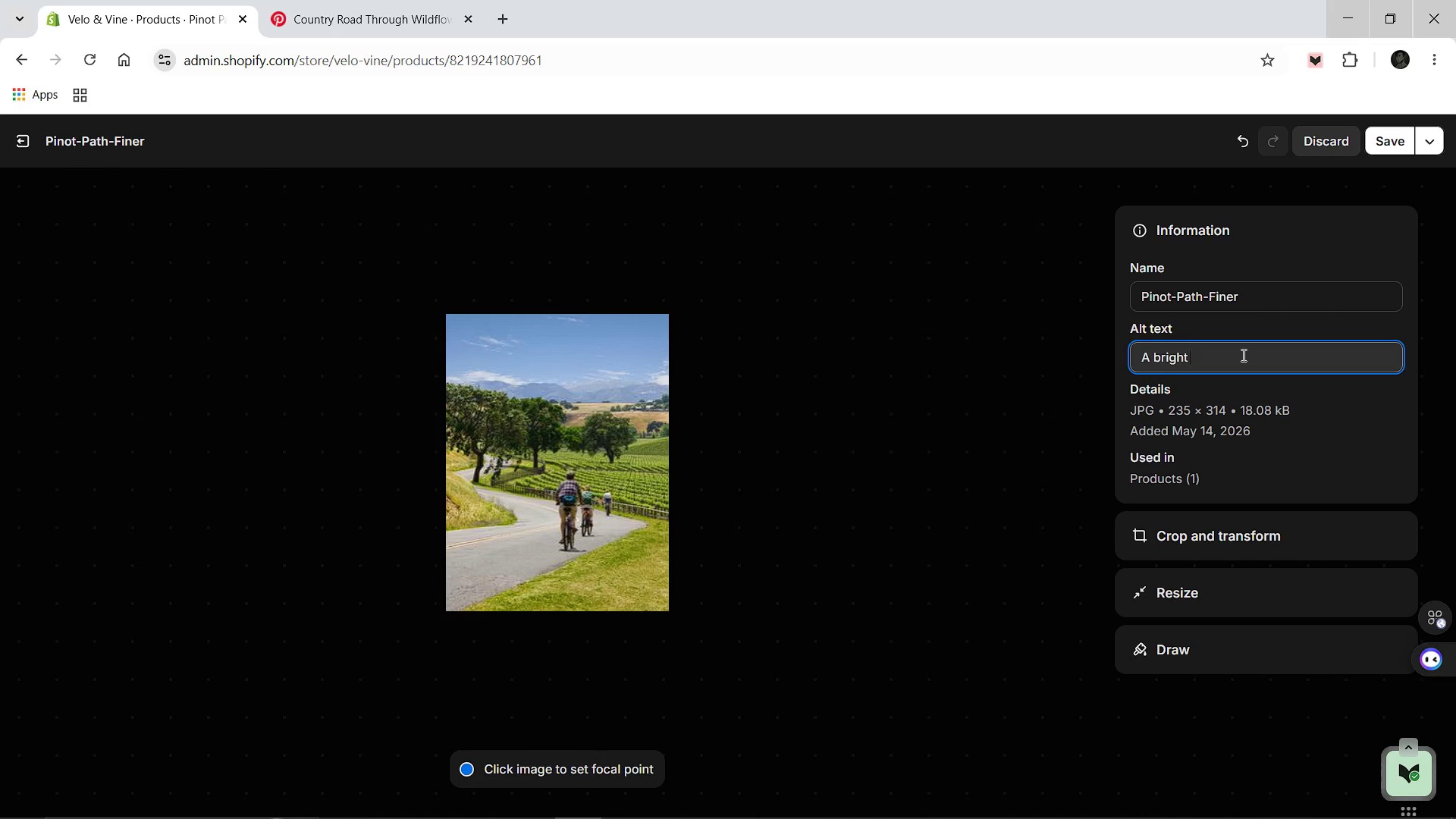 
wait(5.36)
 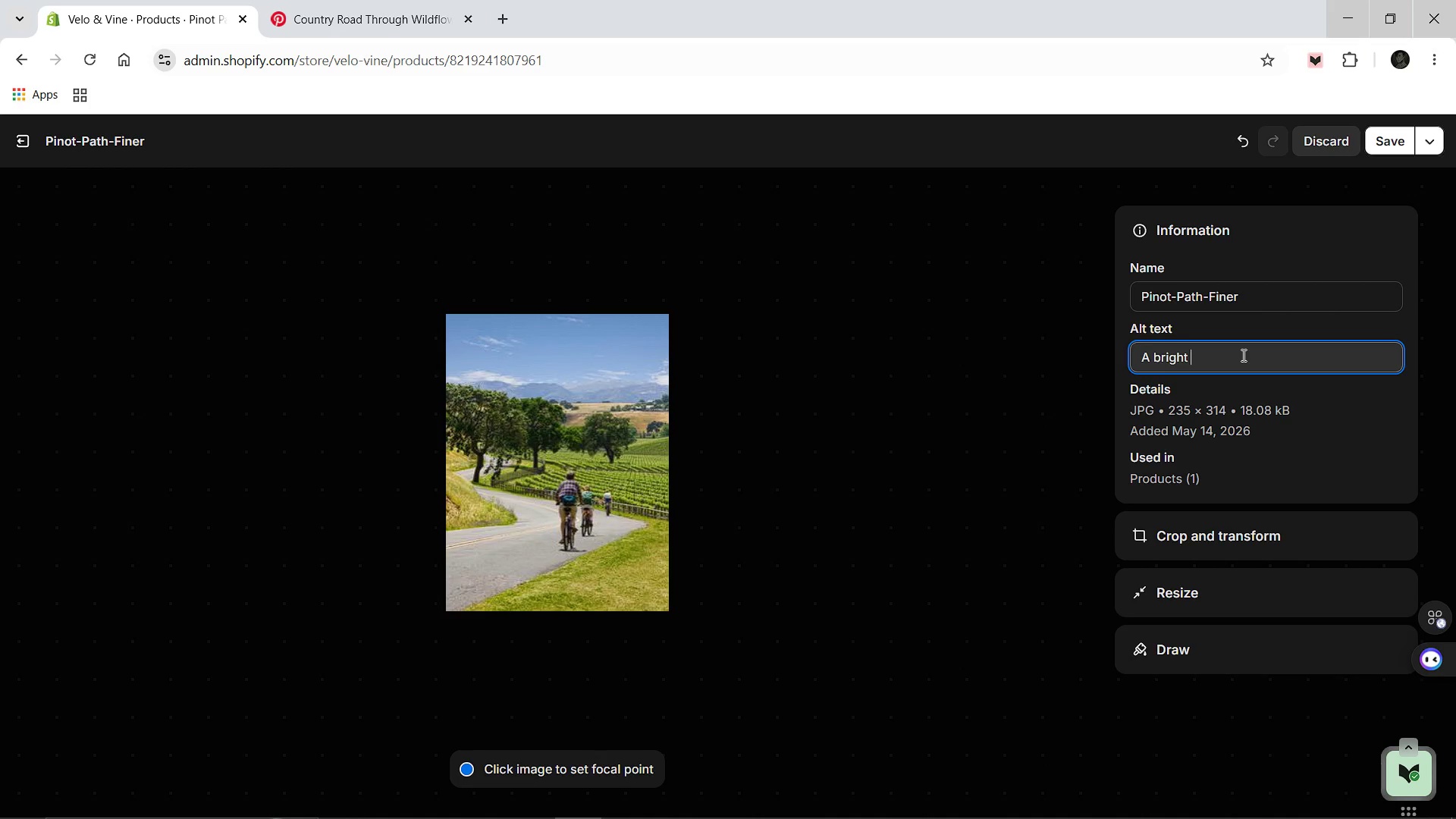 
type(path with a narrow trail leading ou)
 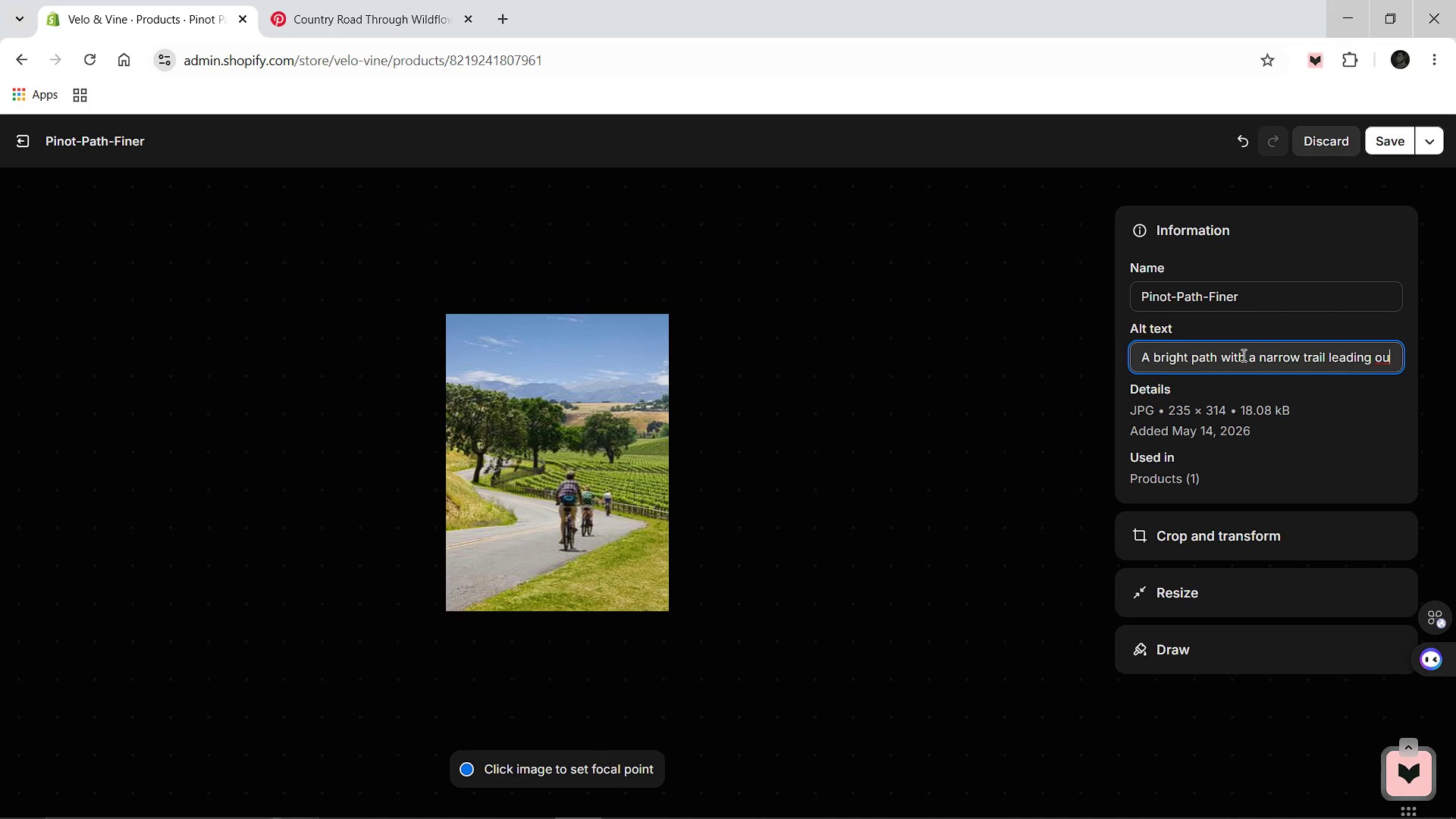 
type(t toward a bright, open vie)
key(Backspace)
type(neyard.)
 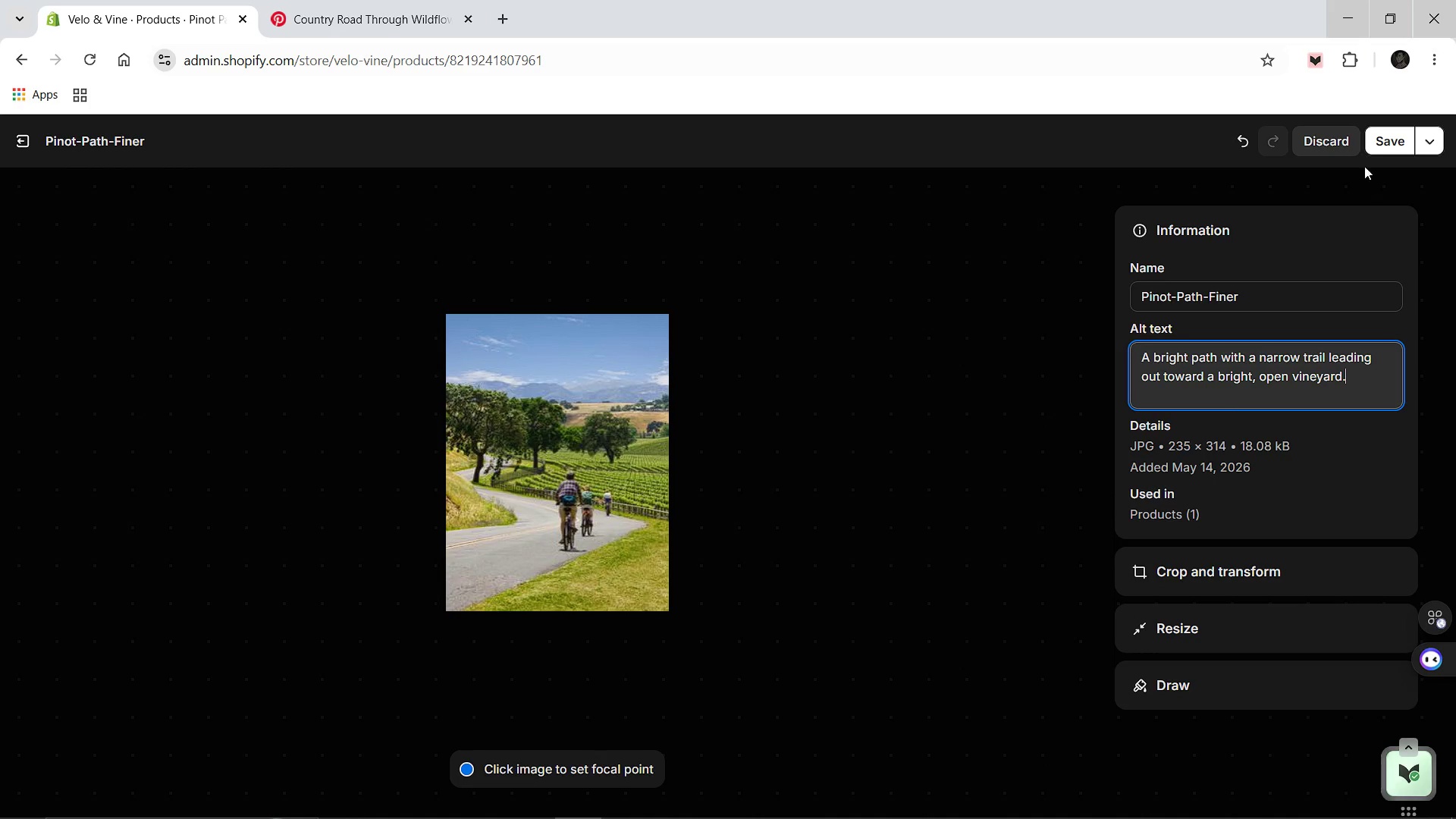 
left_click([1370, 138])
 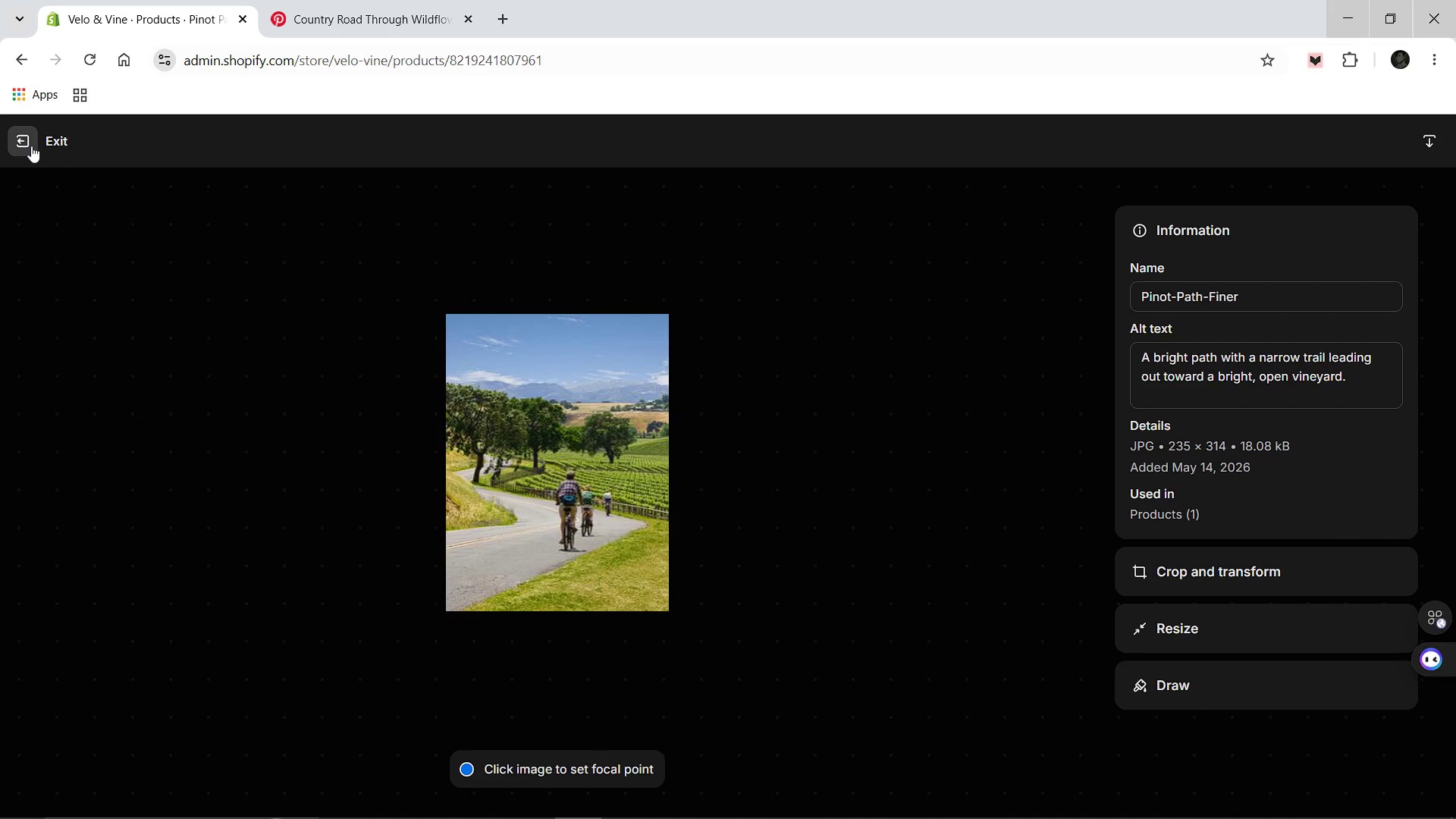 
wait(6.31)
 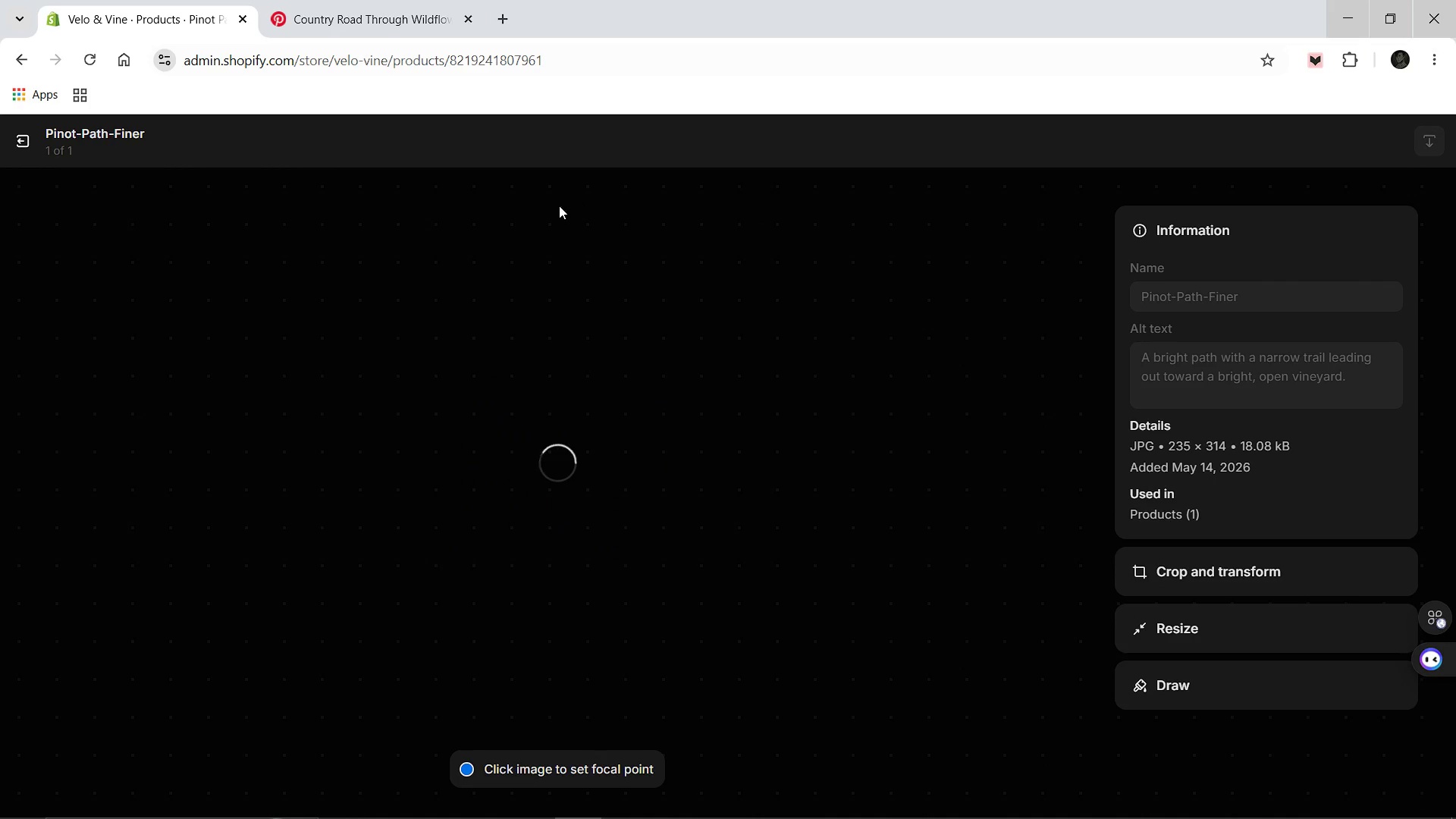 
left_click([30, 146])